 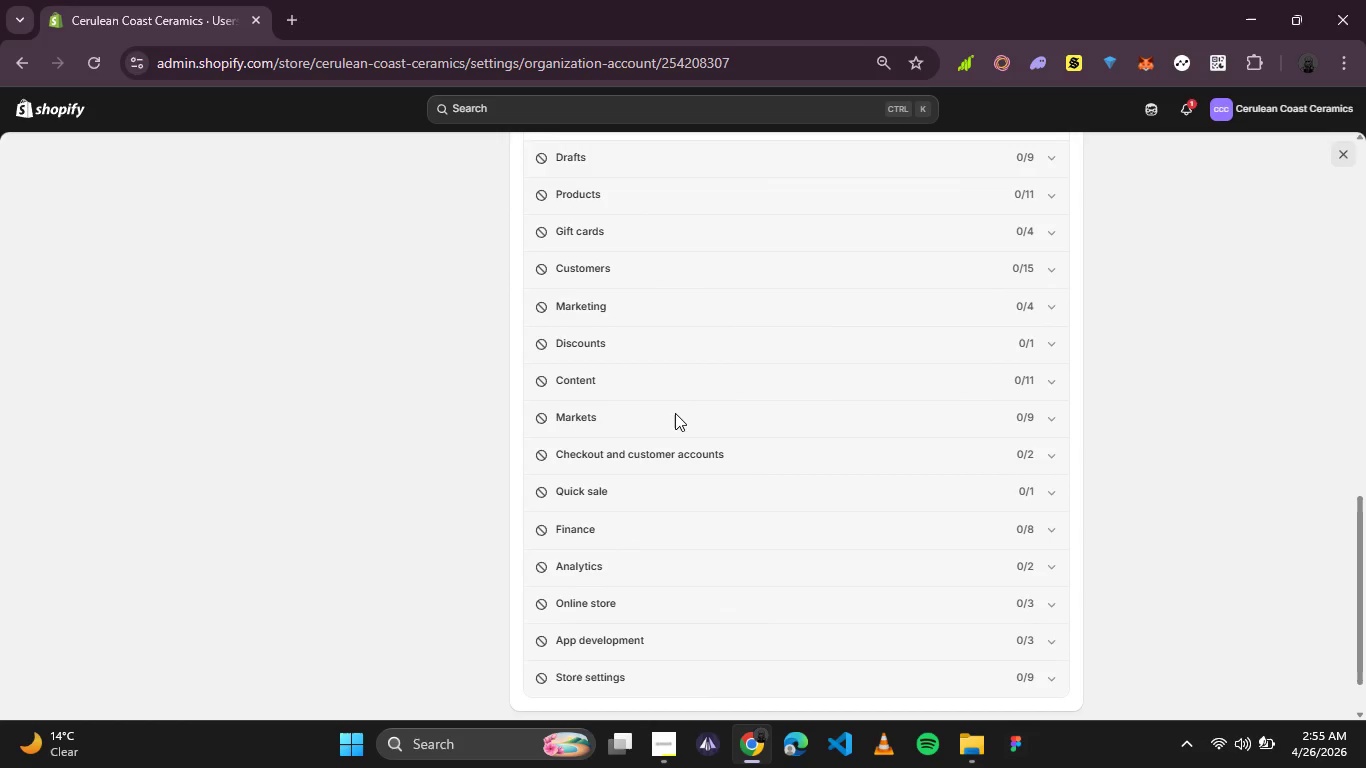 
scroll: coordinate [675, 413], scroll_direction: none, amount: 0.0
 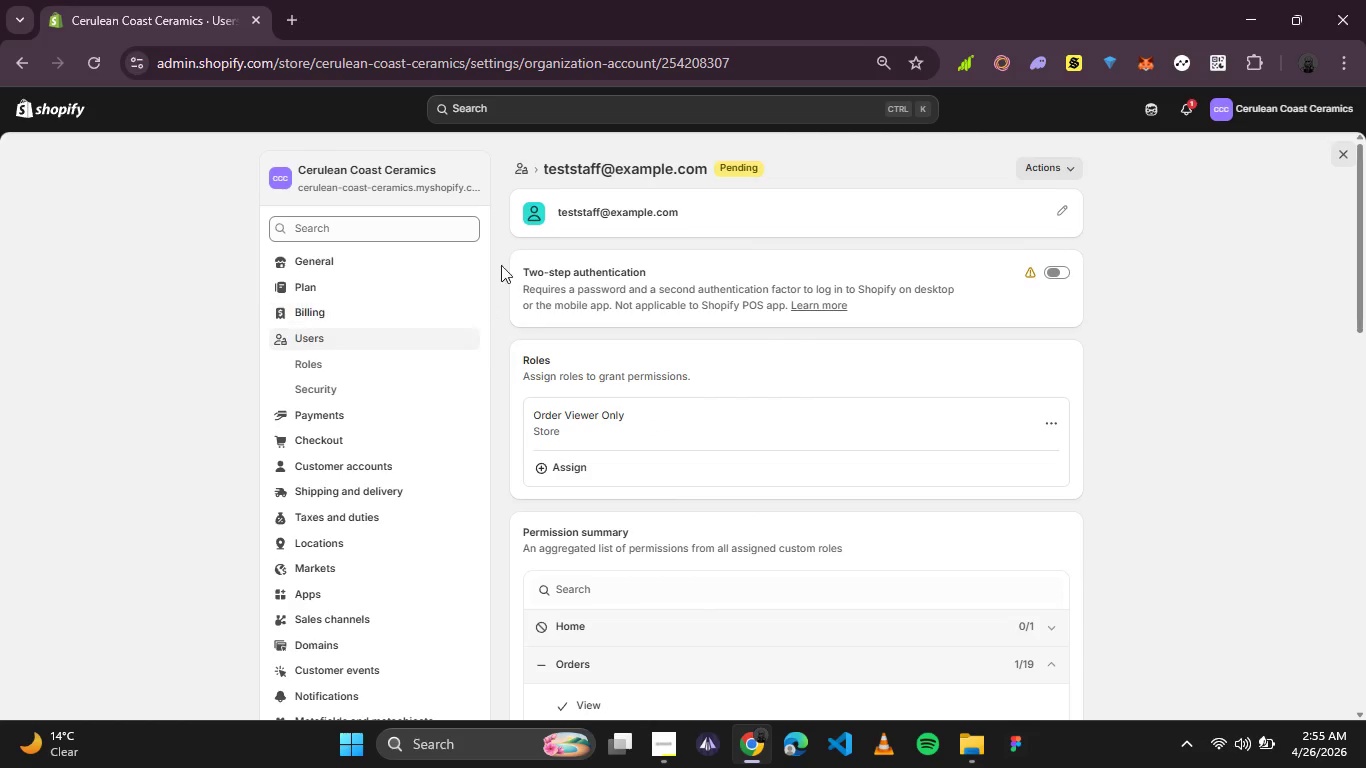 
left_click([516, 169])
 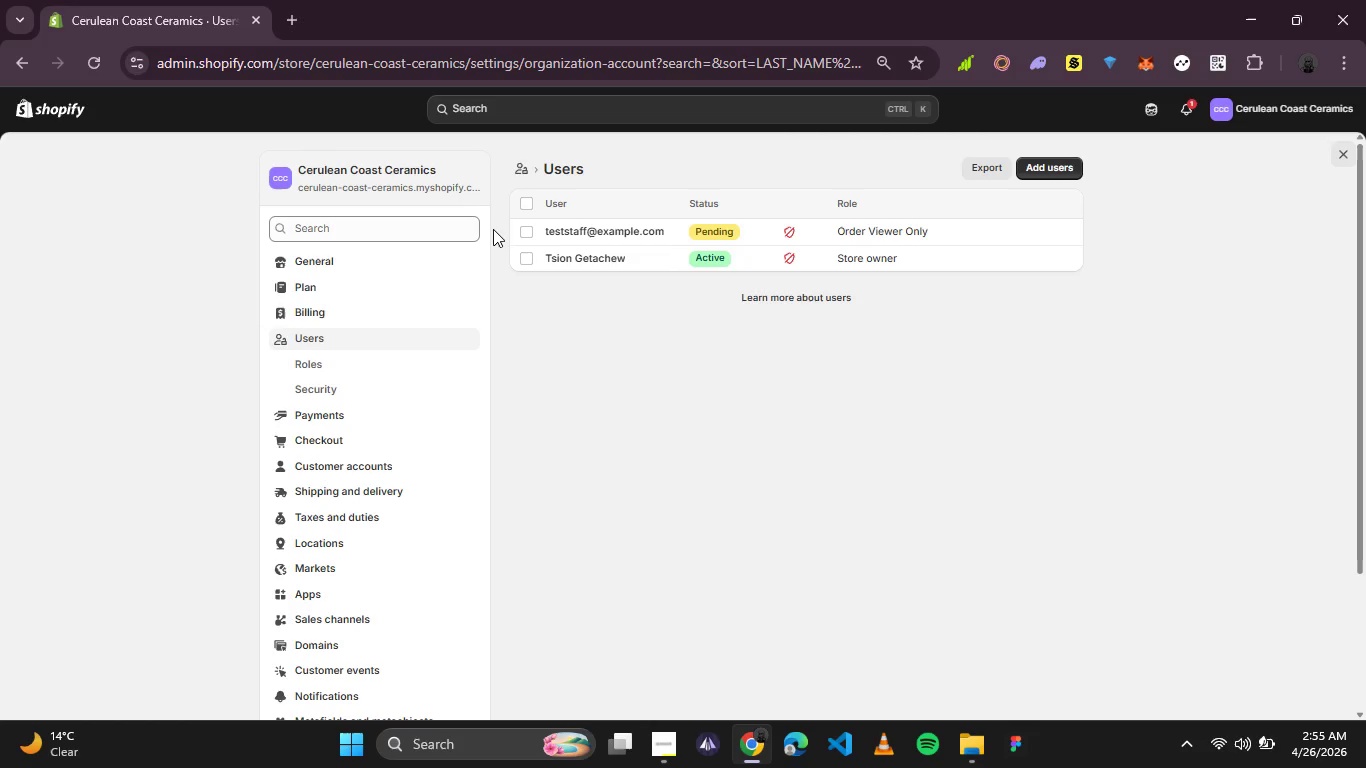 
mouse_move([784, 237])
 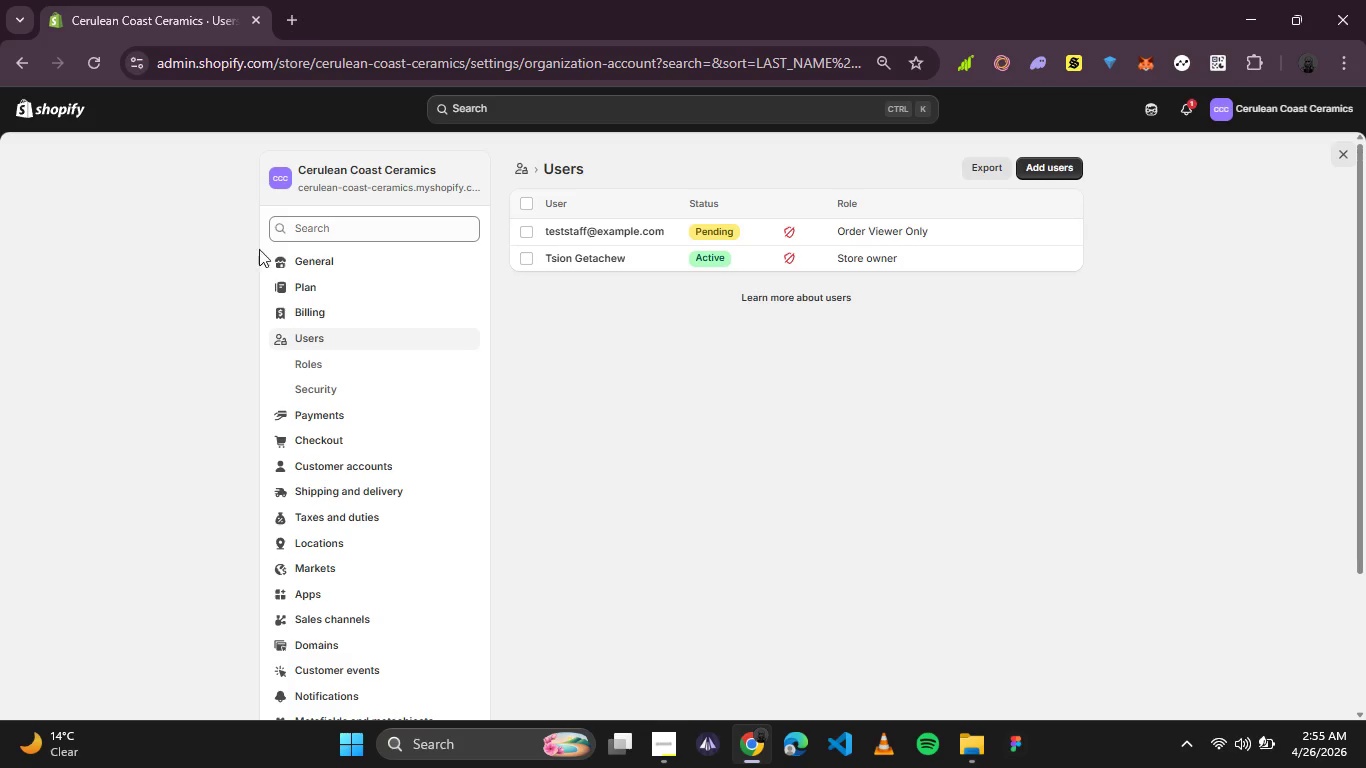 
left_click([330, 251])
 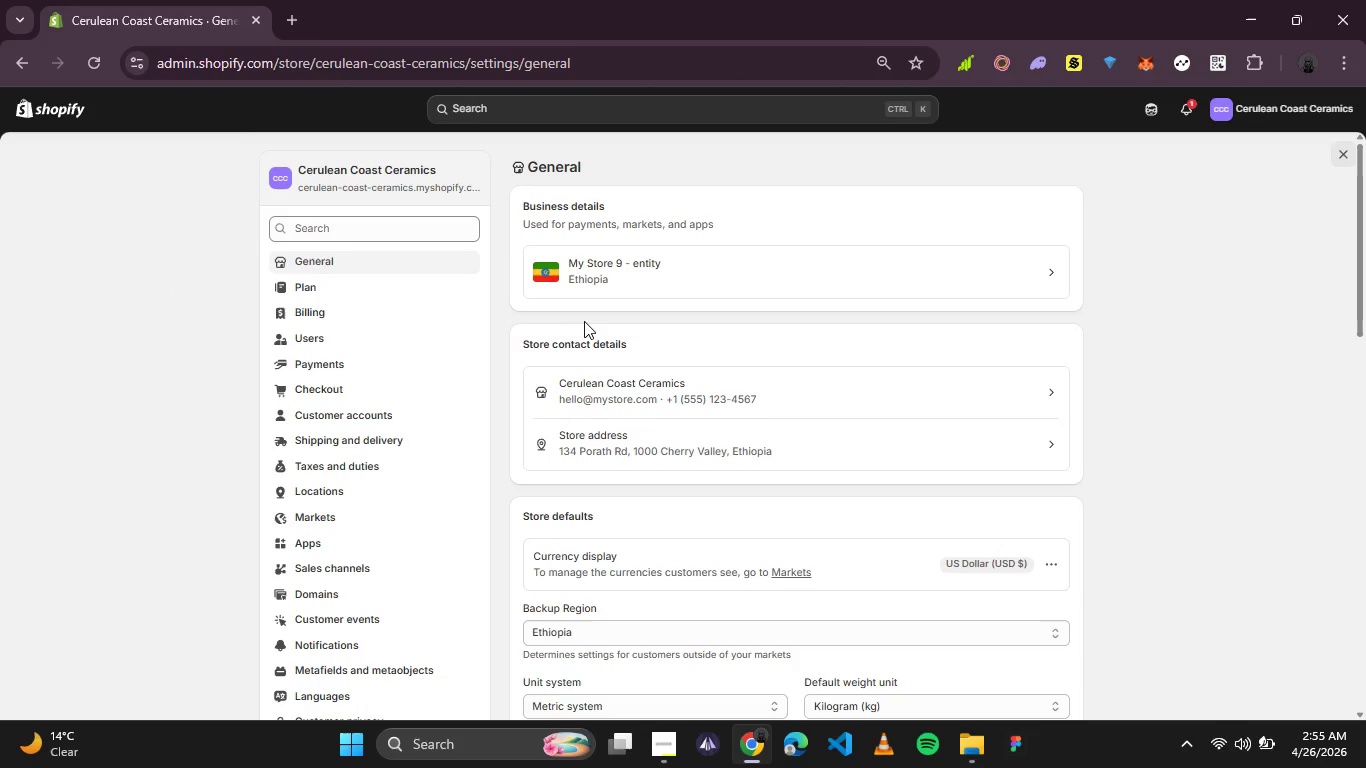 
wait(10.19)
 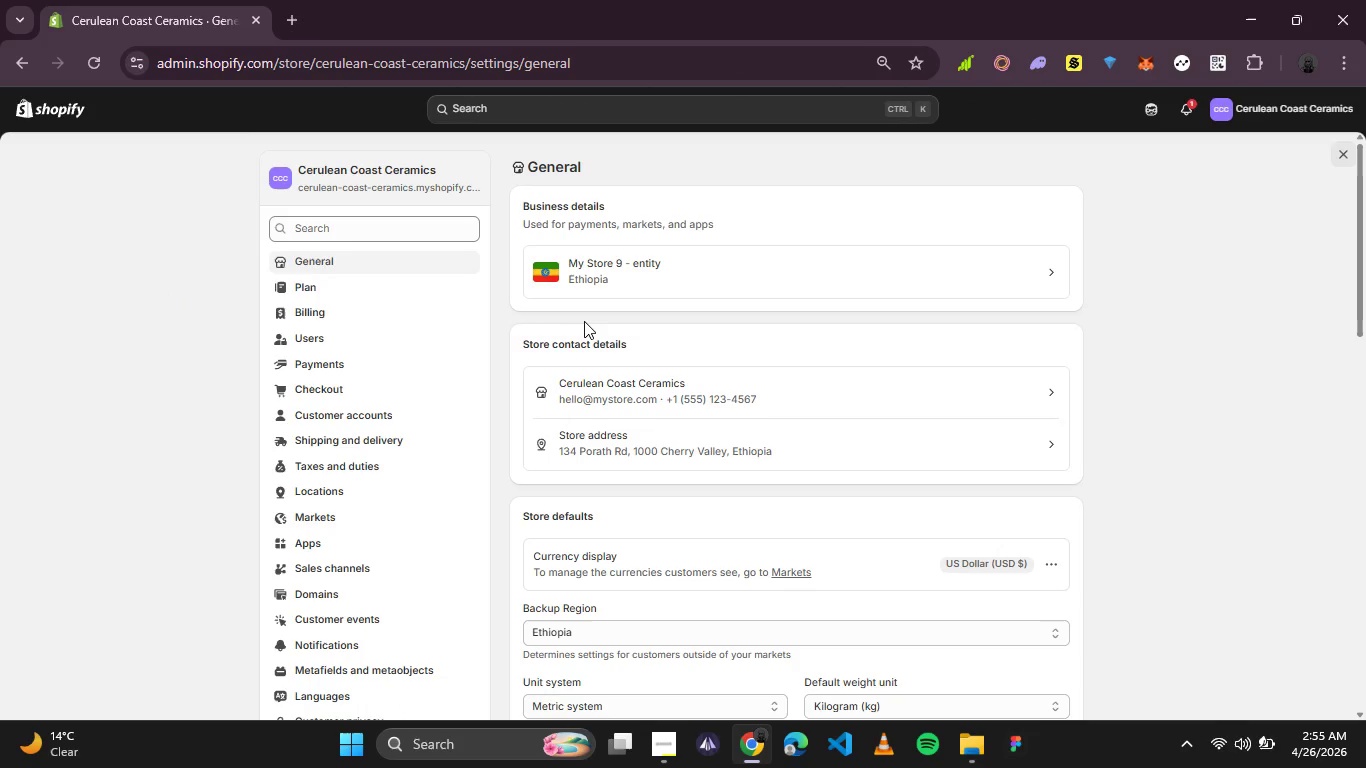 
left_click([662, 282])
 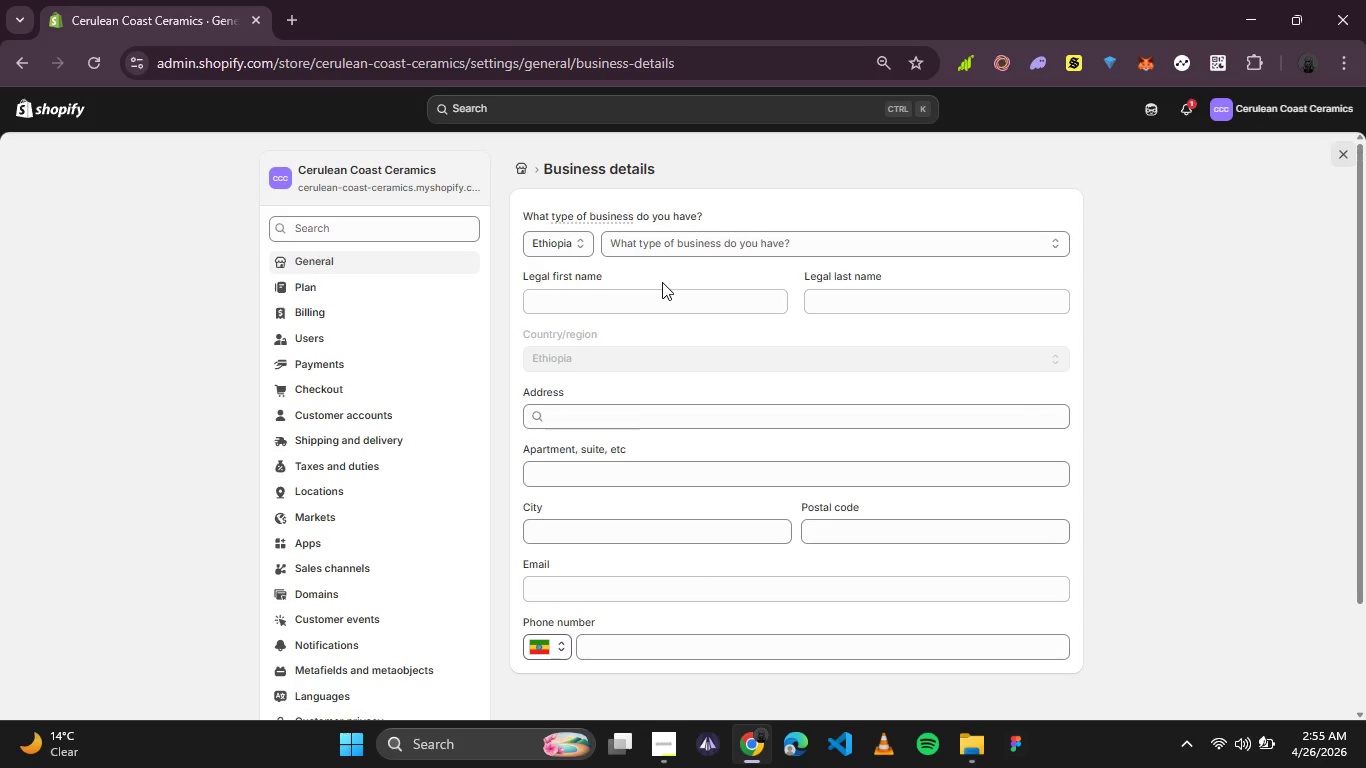 
double_click([570, 248])
 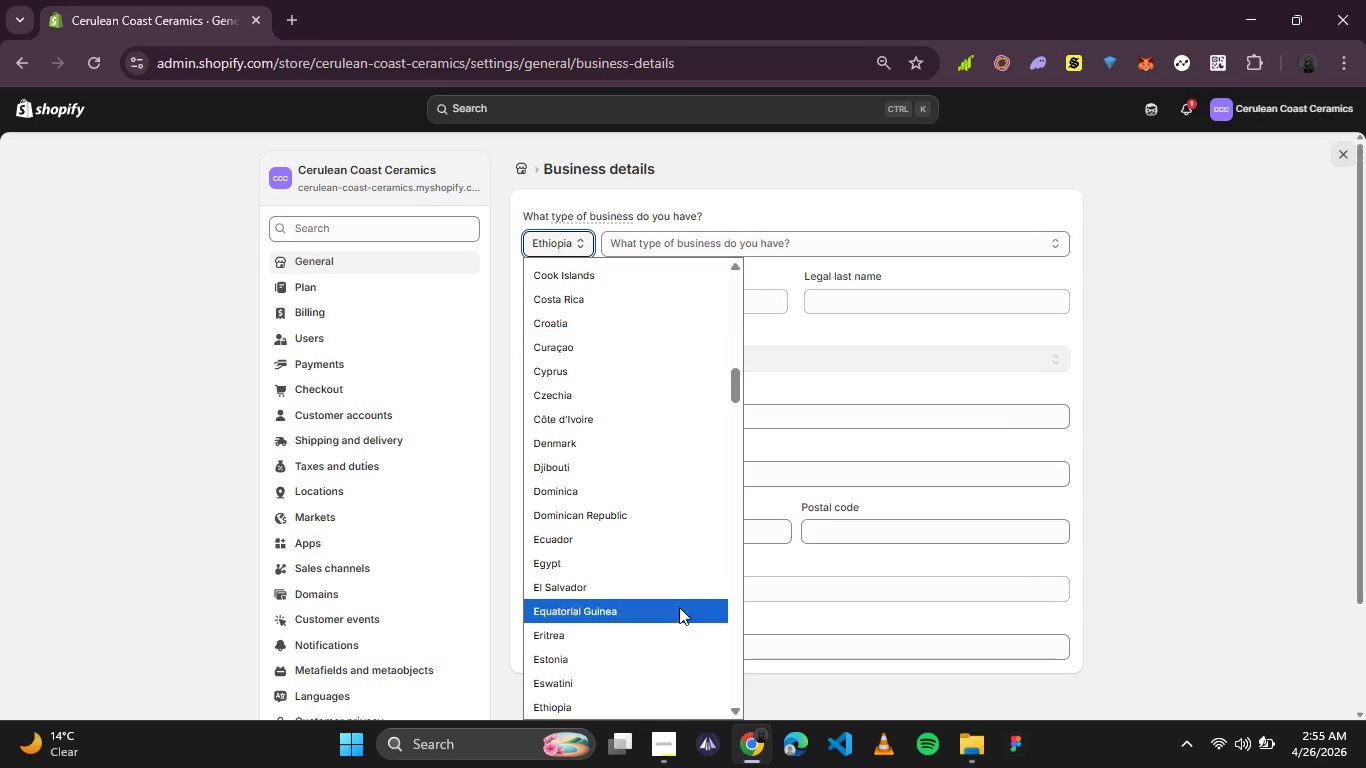 
scroll: coordinate [690, 592], scroll_direction: down, amount: 4.0
 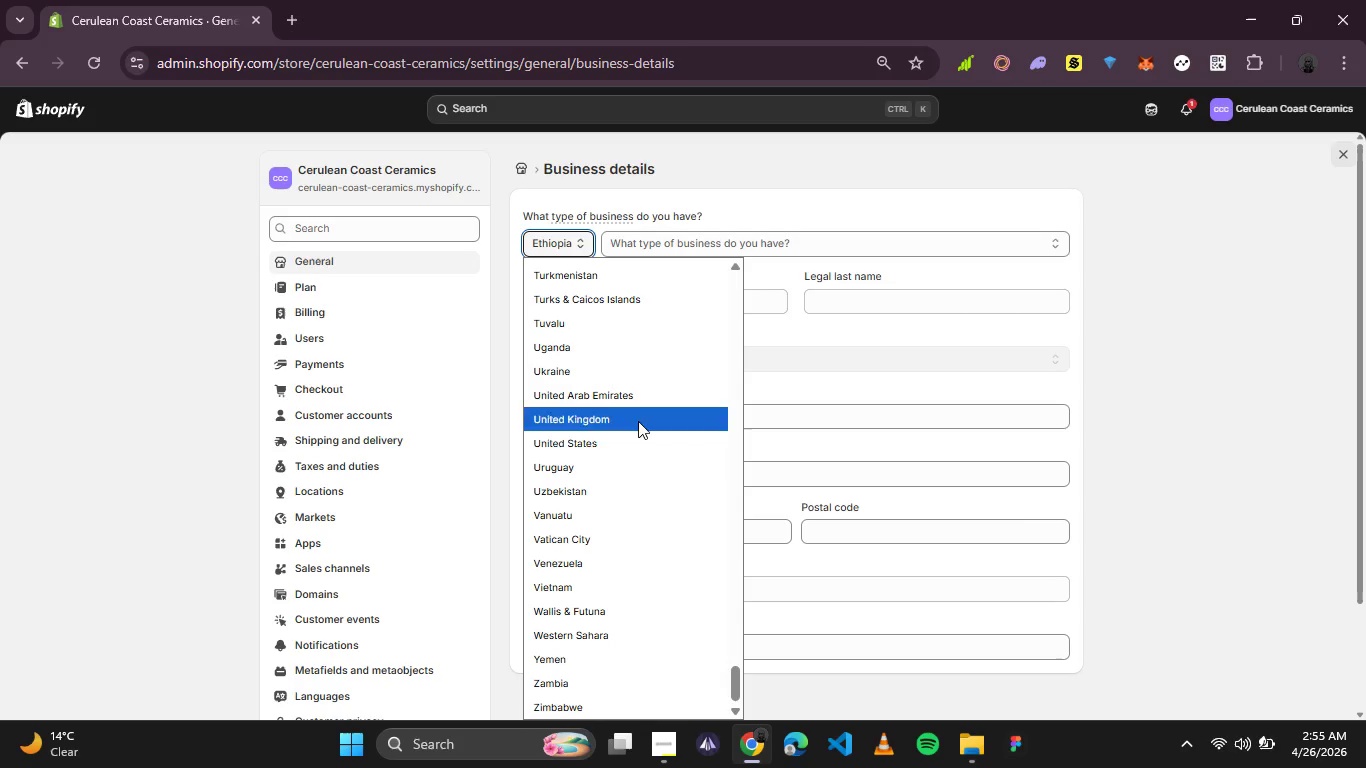 
left_click([612, 451])
 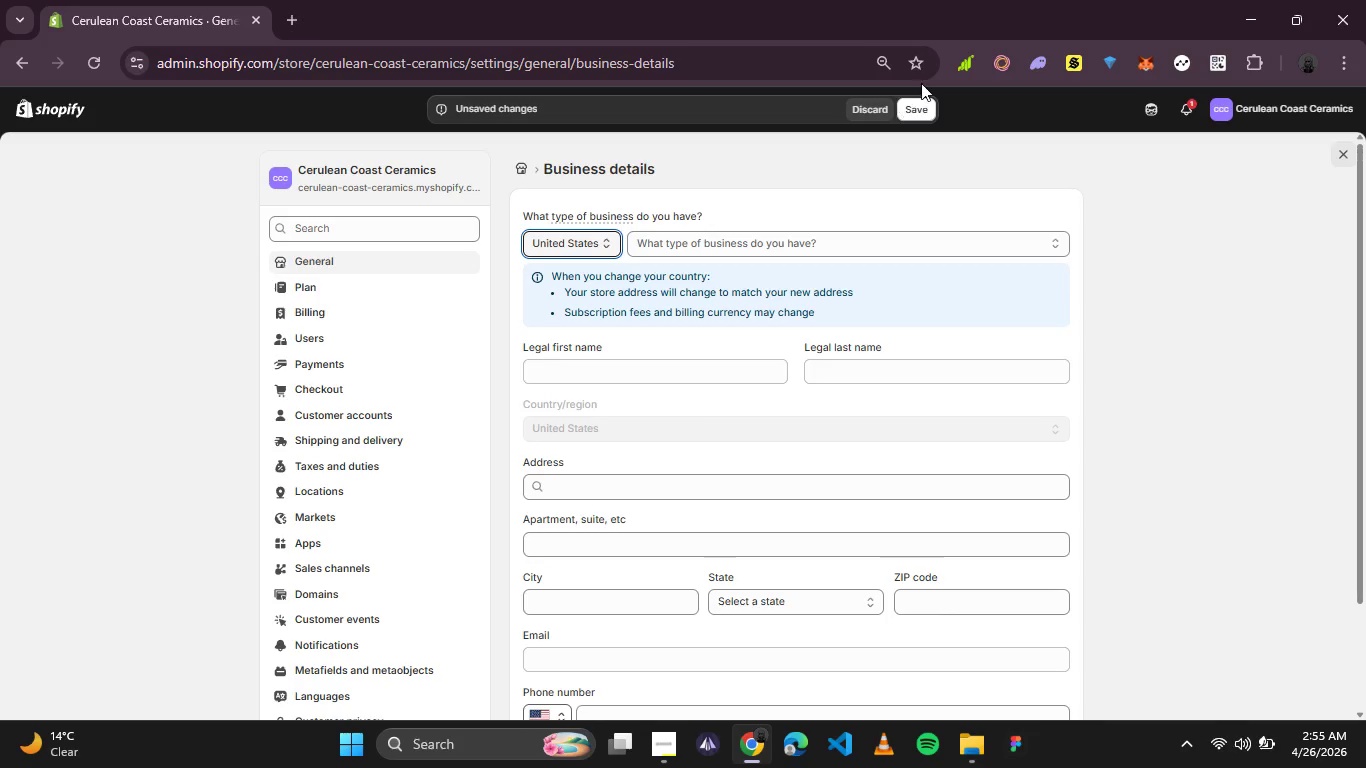 
left_click([918, 102])
 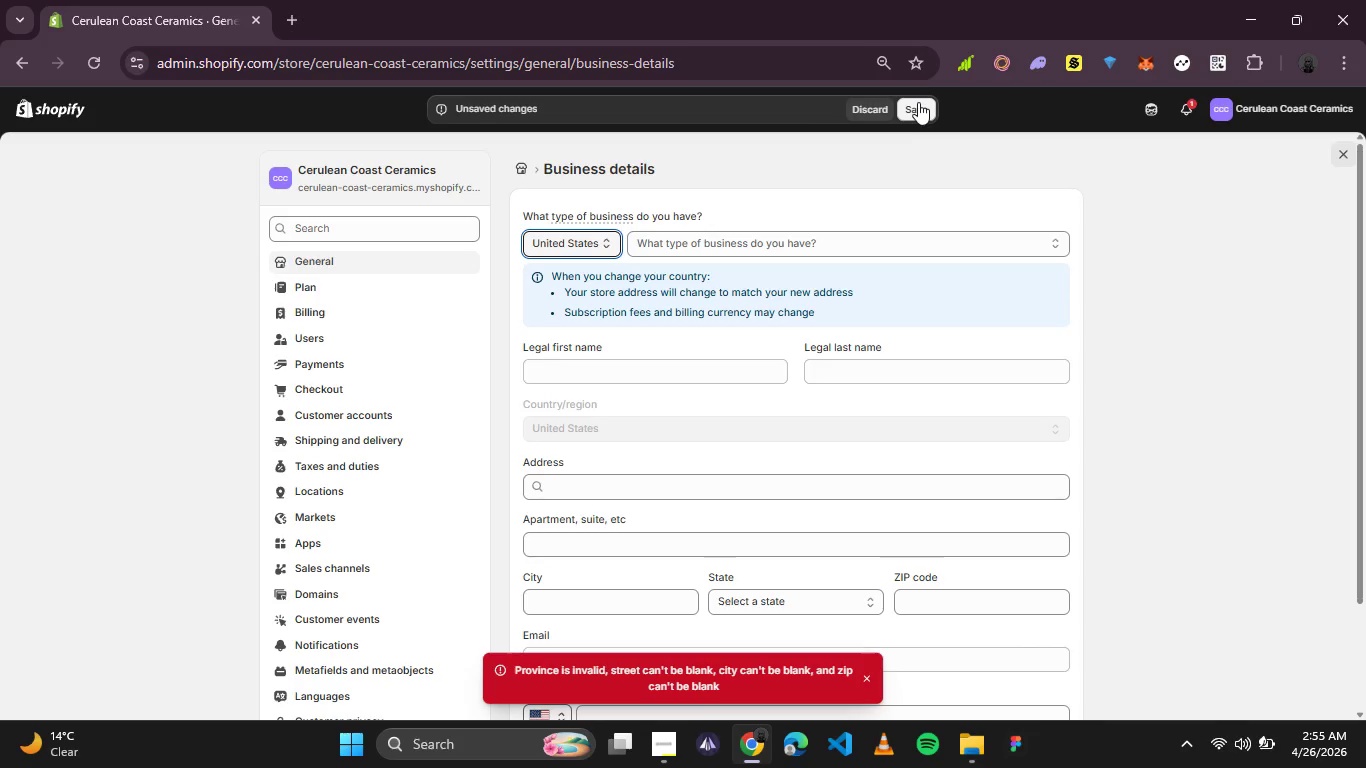 
left_click([641, 497])
 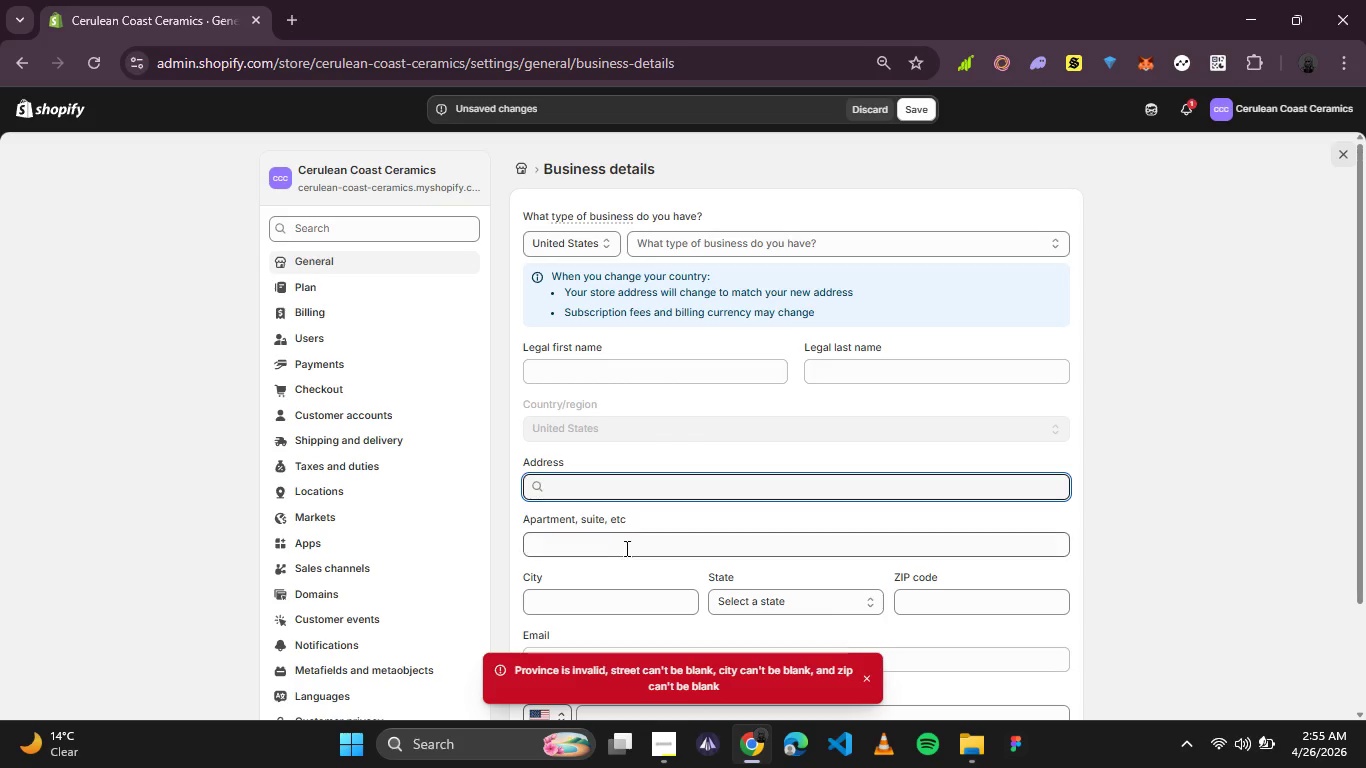 
left_click([625, 548])
 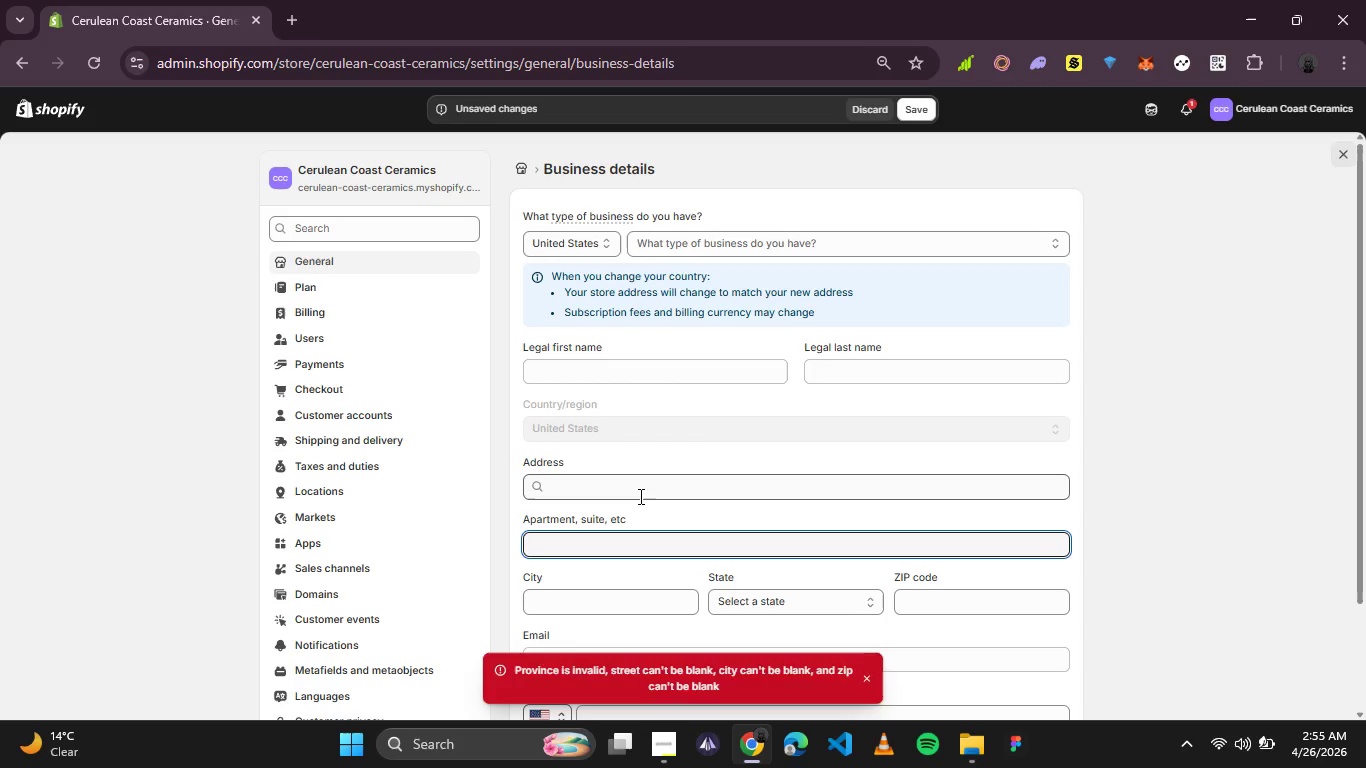 
left_click([642, 493])
 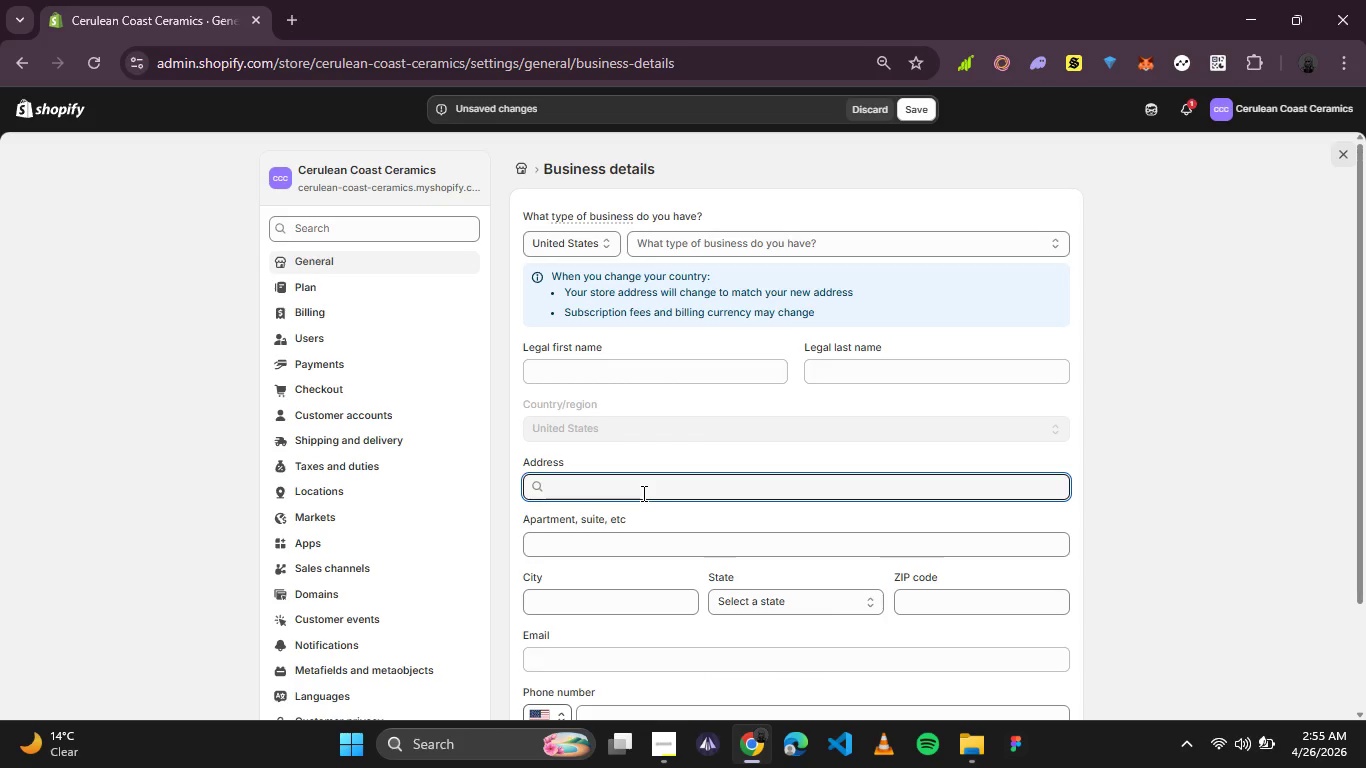 
type(134 port)
 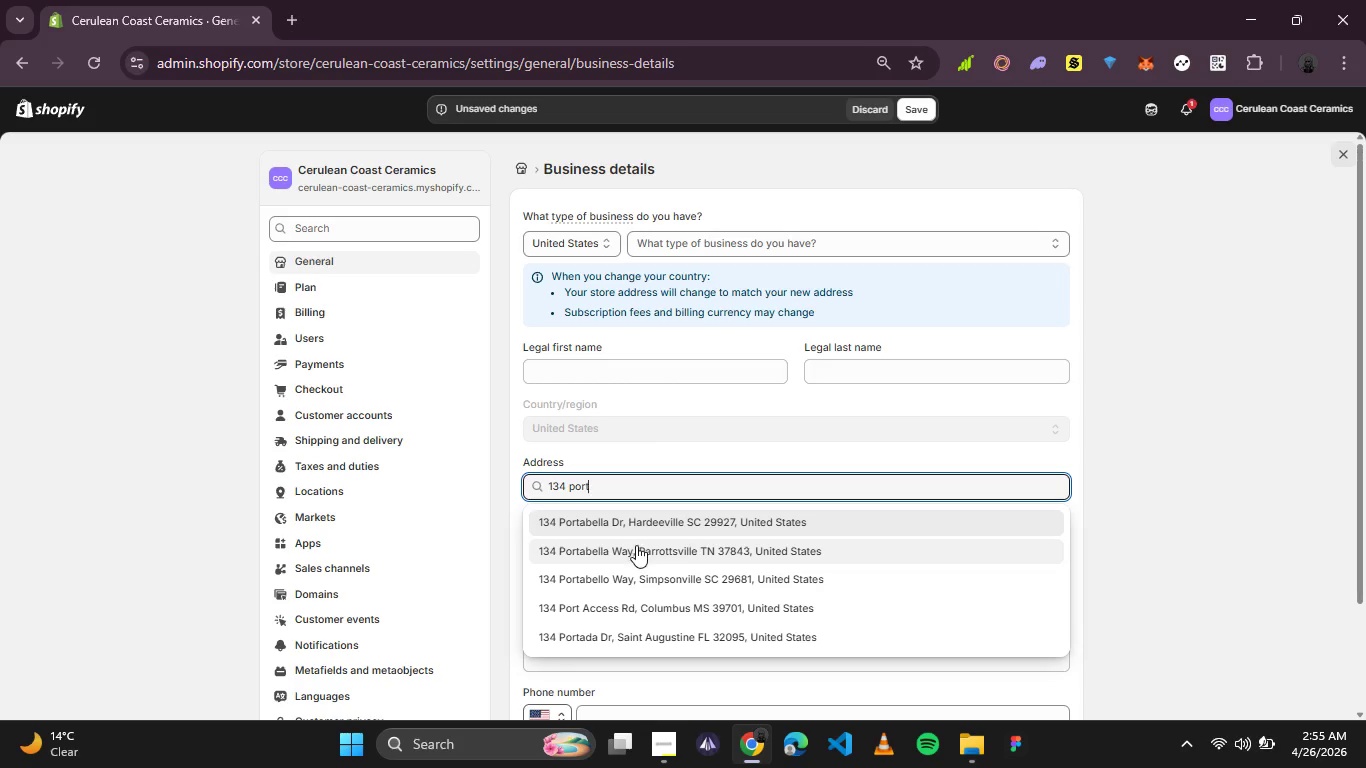 
left_click([640, 529])
 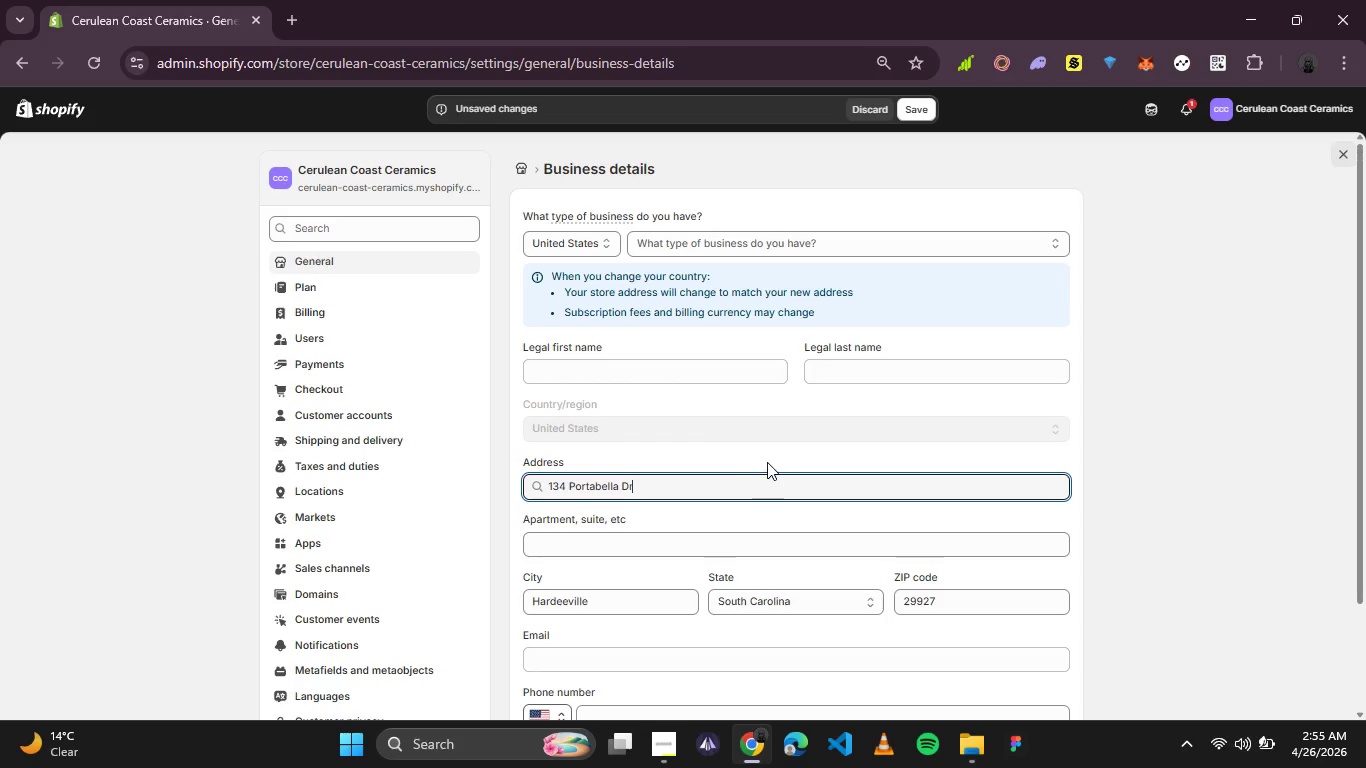 
scroll: coordinate [767, 461], scroll_direction: down, amount: 1.0
 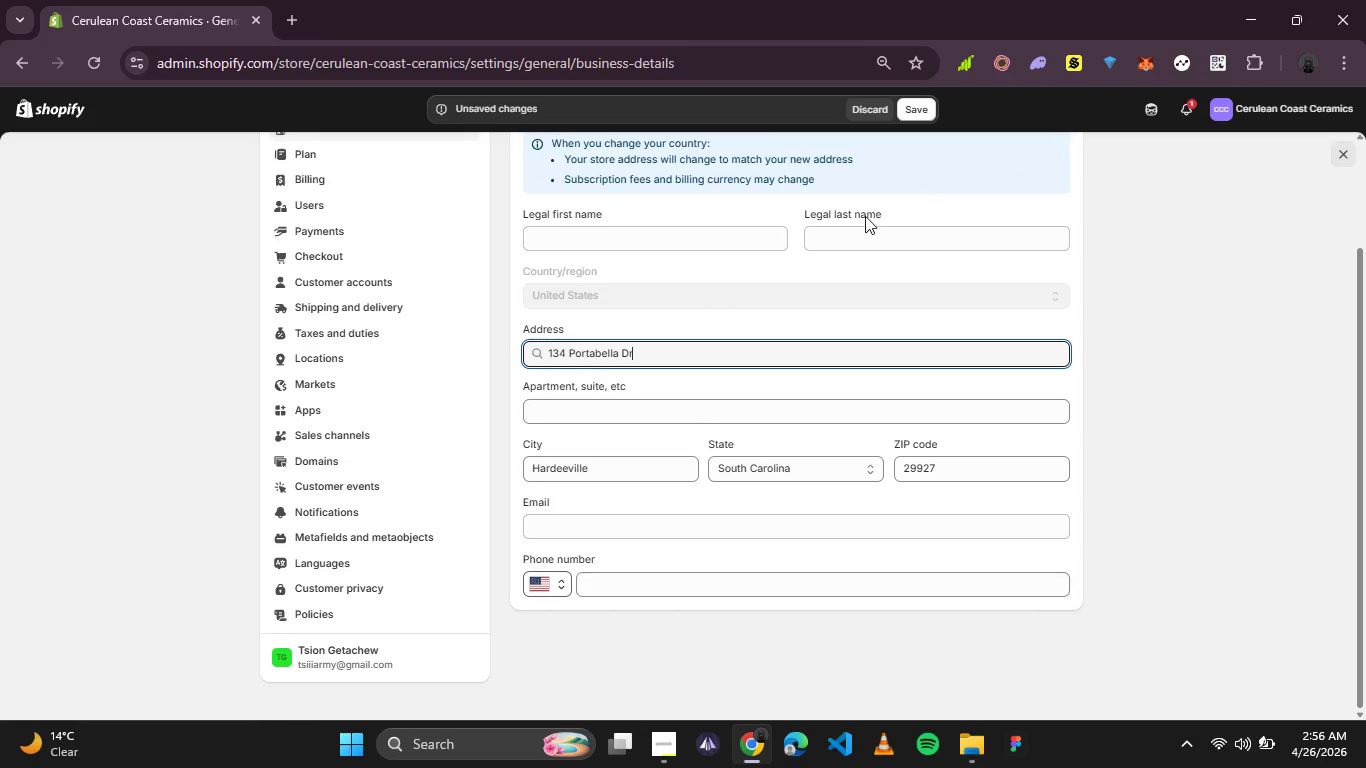 
scroll: coordinate [837, 265], scroll_direction: up, amount: 2.0
 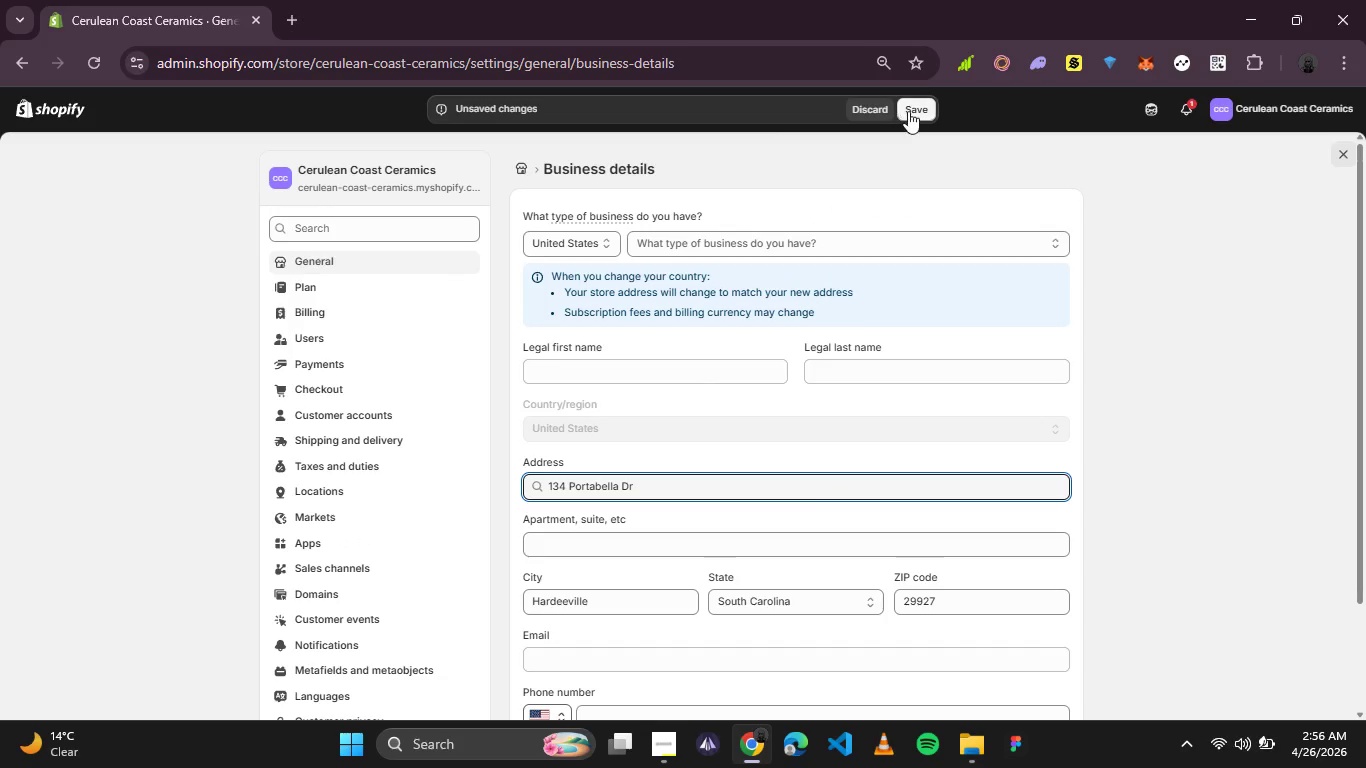 
left_click([908, 111])
 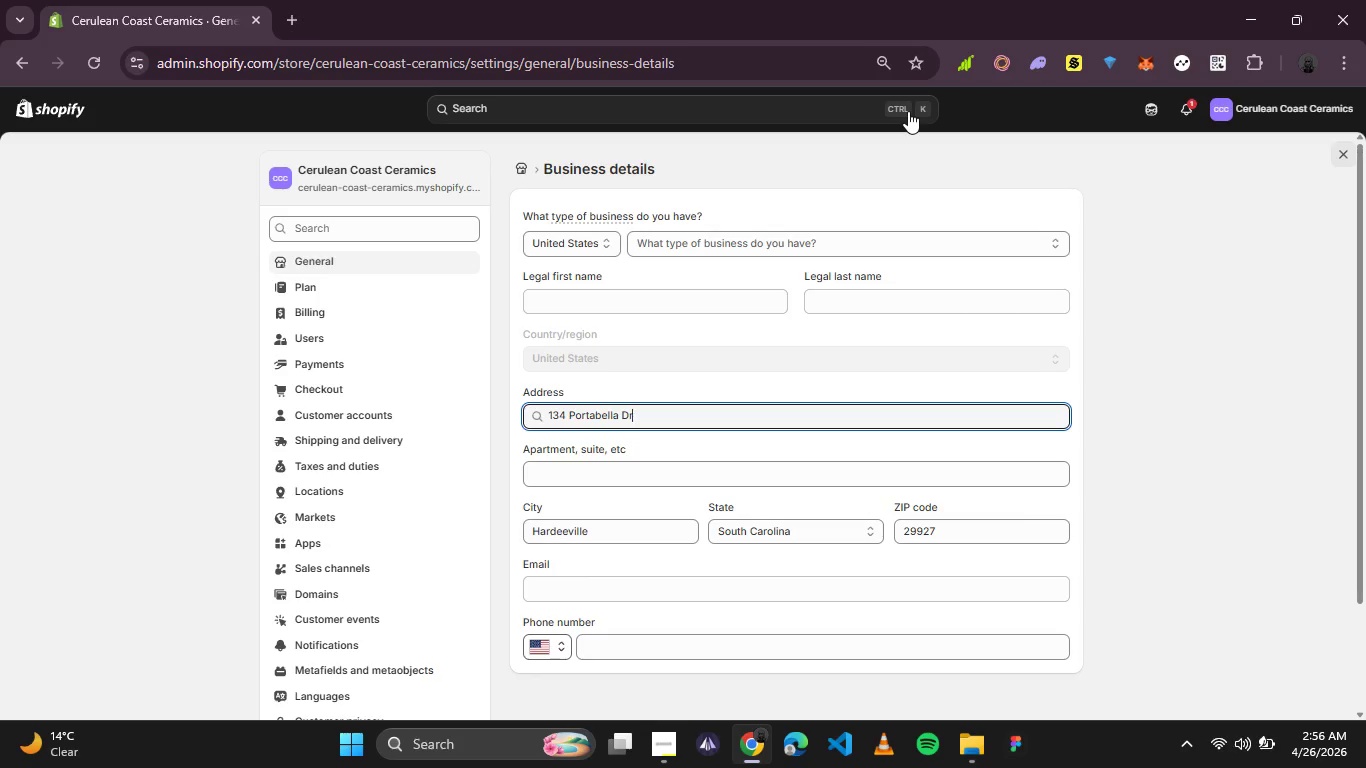 
wait(29.66)
 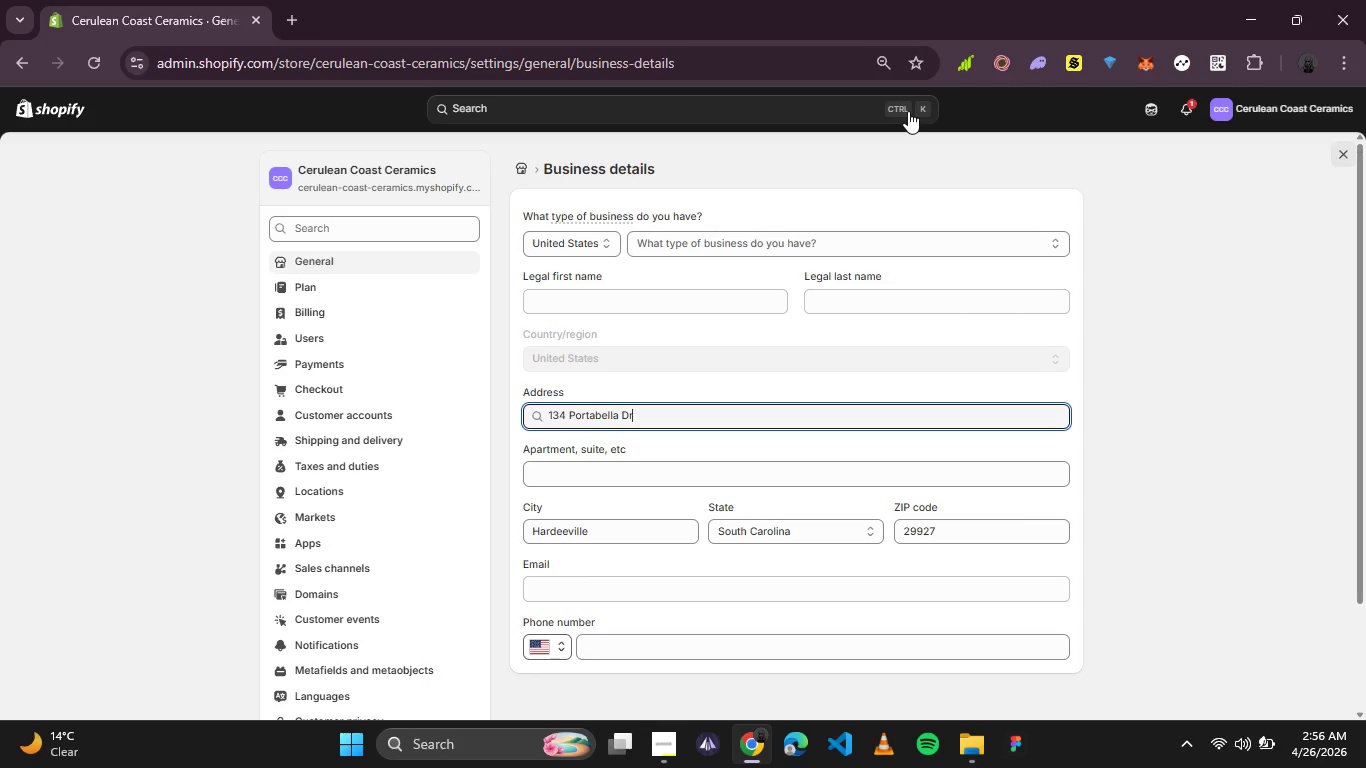 
left_click([520, 164])
 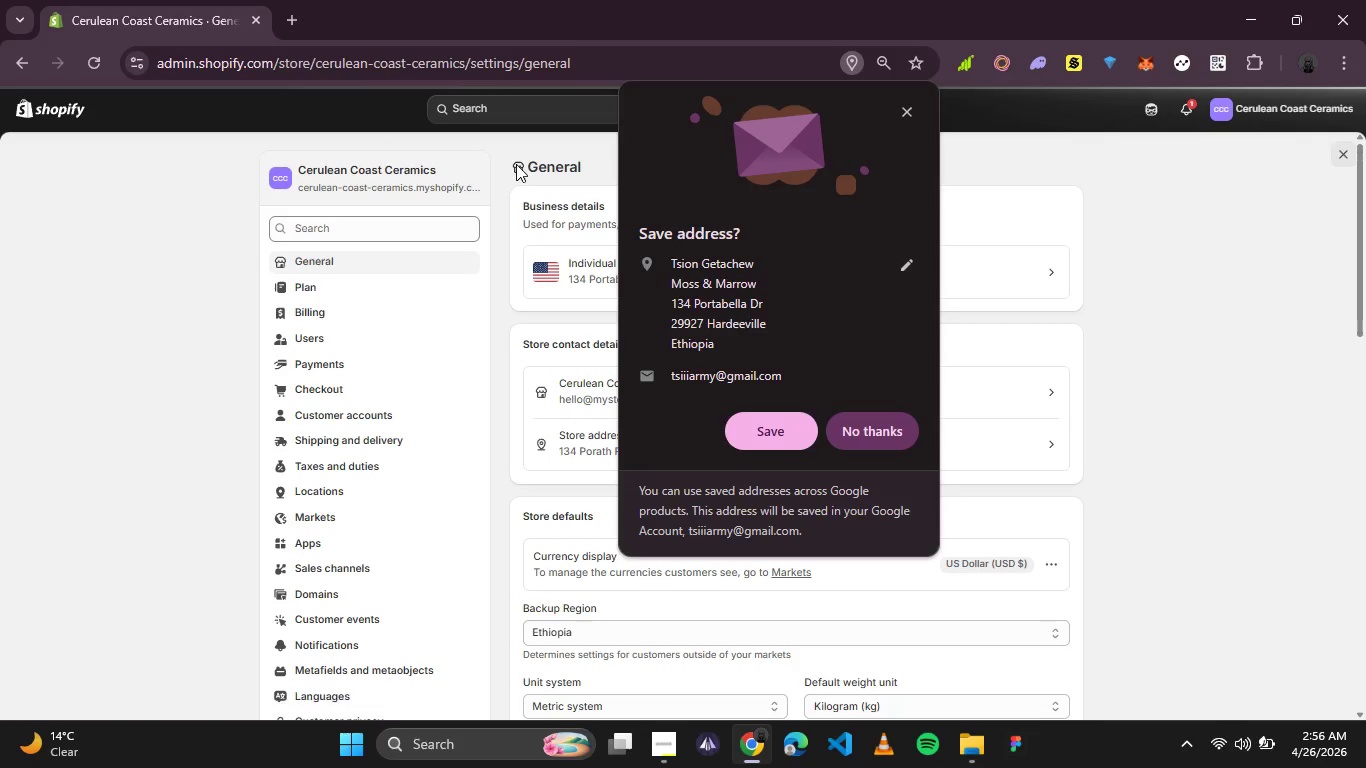 
left_click([868, 431])
 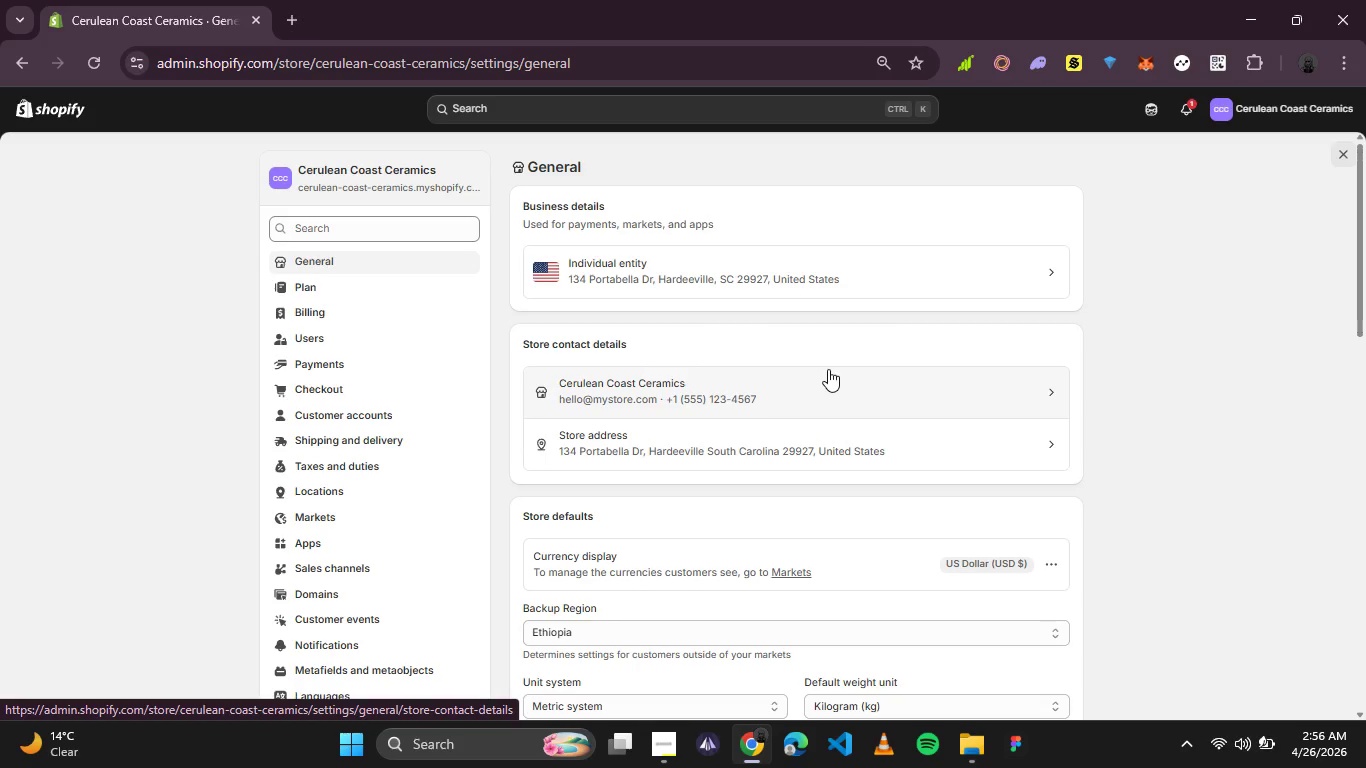 
wait(11.83)
 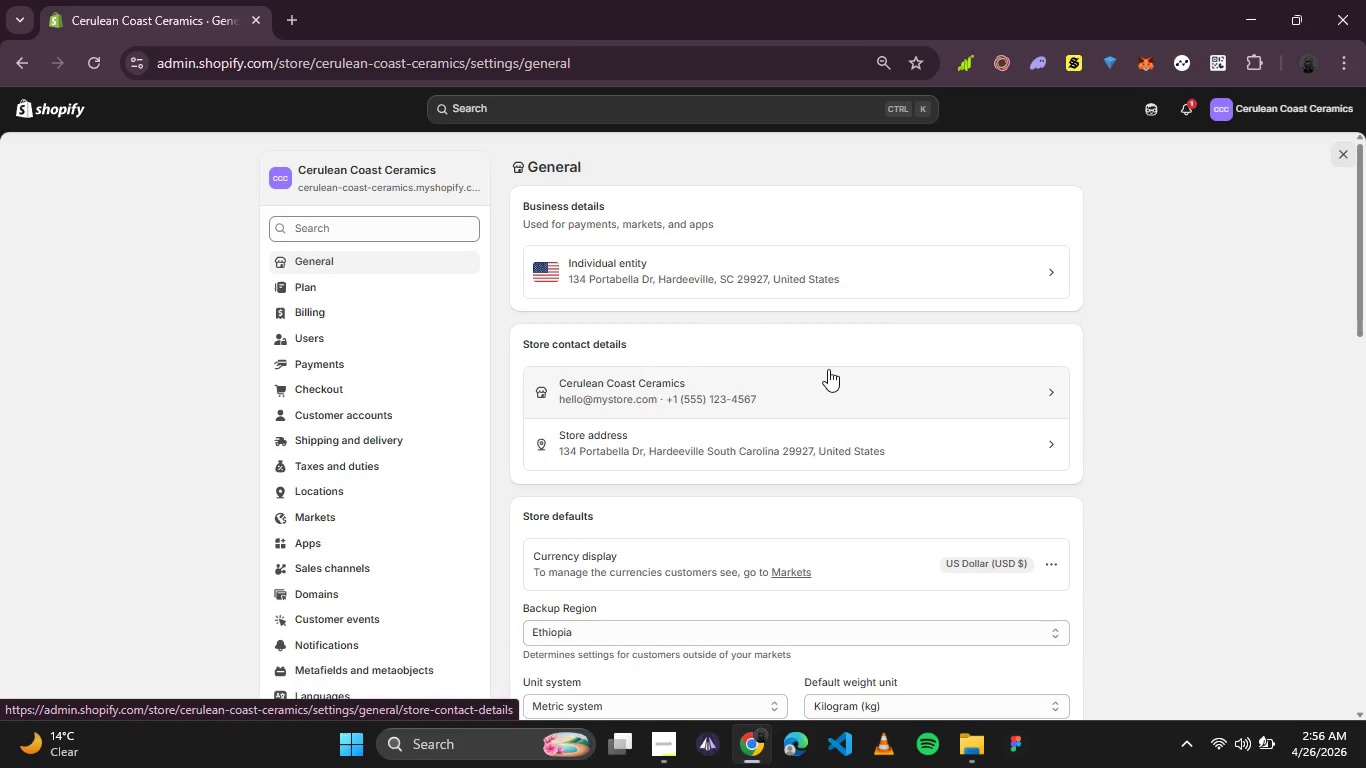 
scroll: coordinate [828, 369], scroll_direction: none, amount: 0.0
 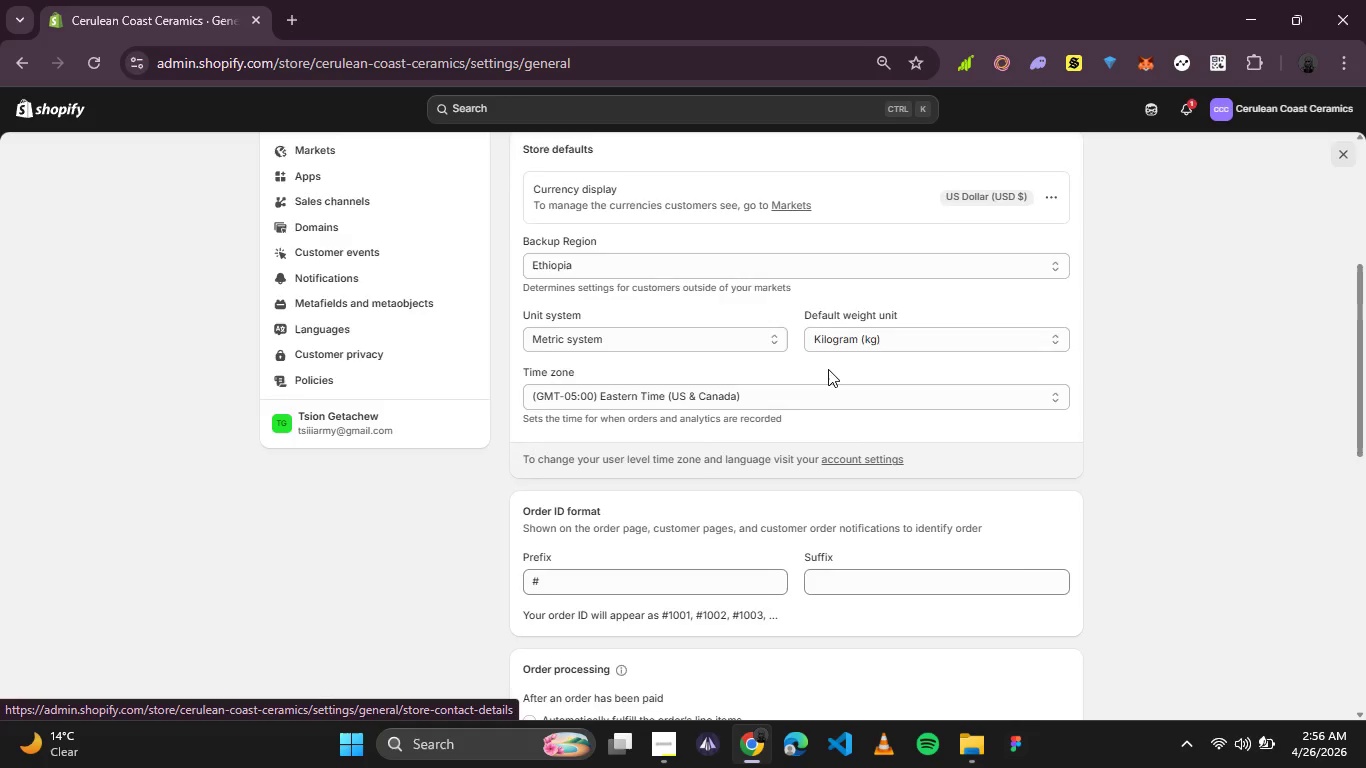 
scroll: coordinate [828, 369], scroll_direction: down, amount: 3.0
 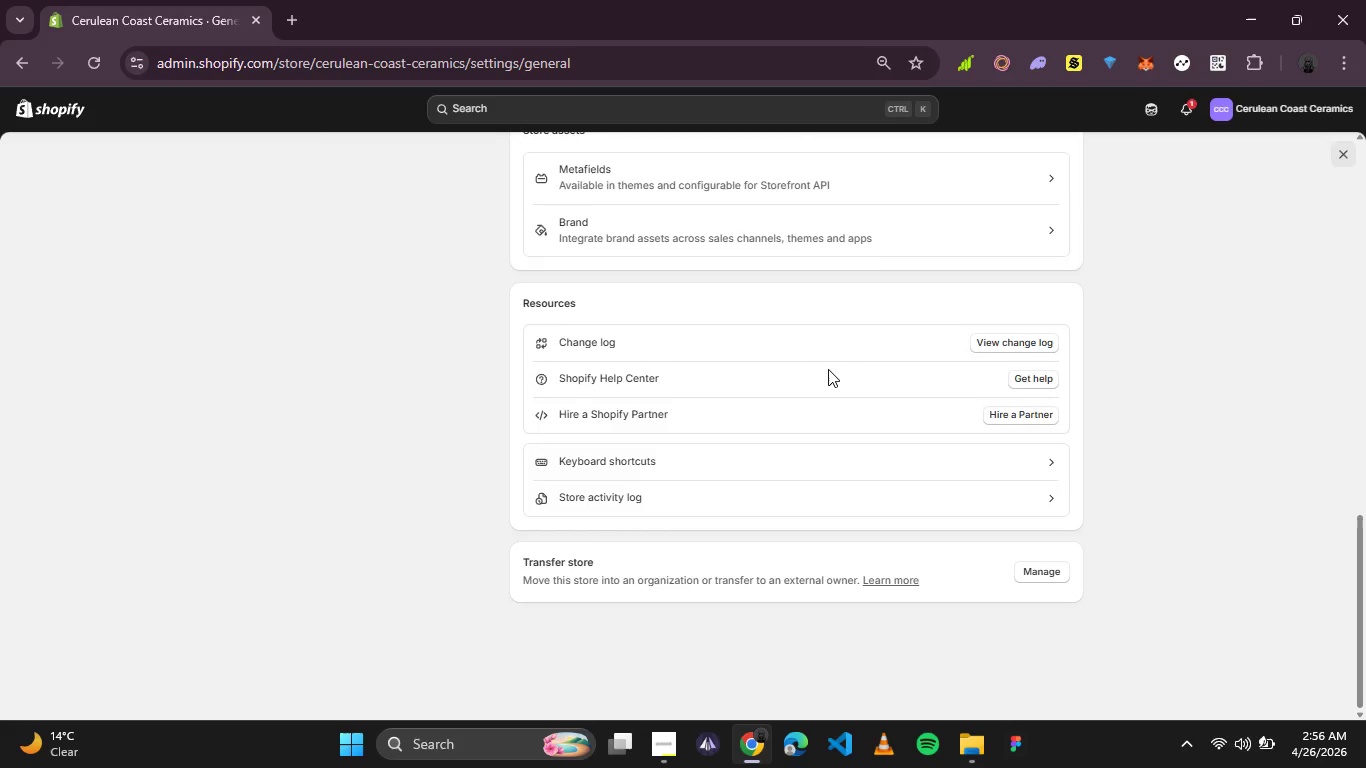 
scroll: coordinate [828, 369], scroll_direction: up, amount: 4.0
 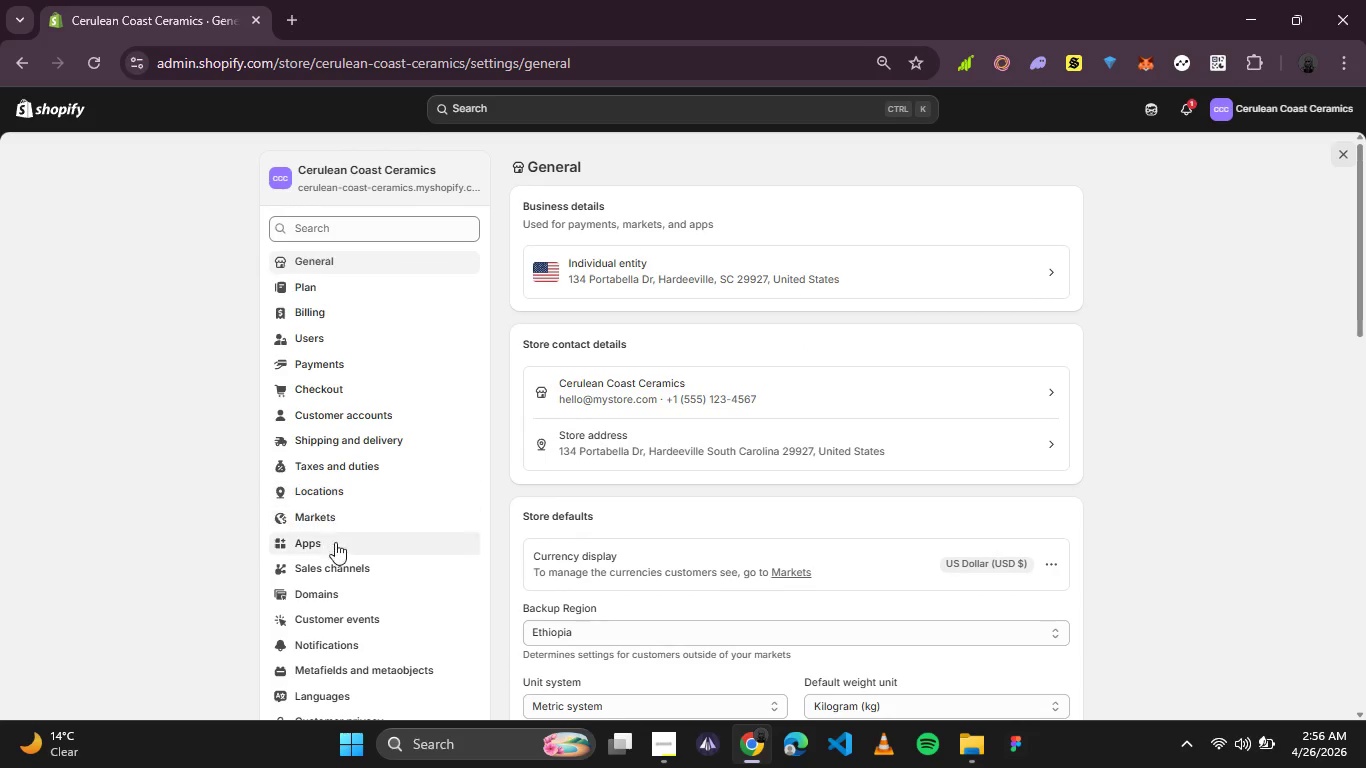 
left_click([336, 645])
 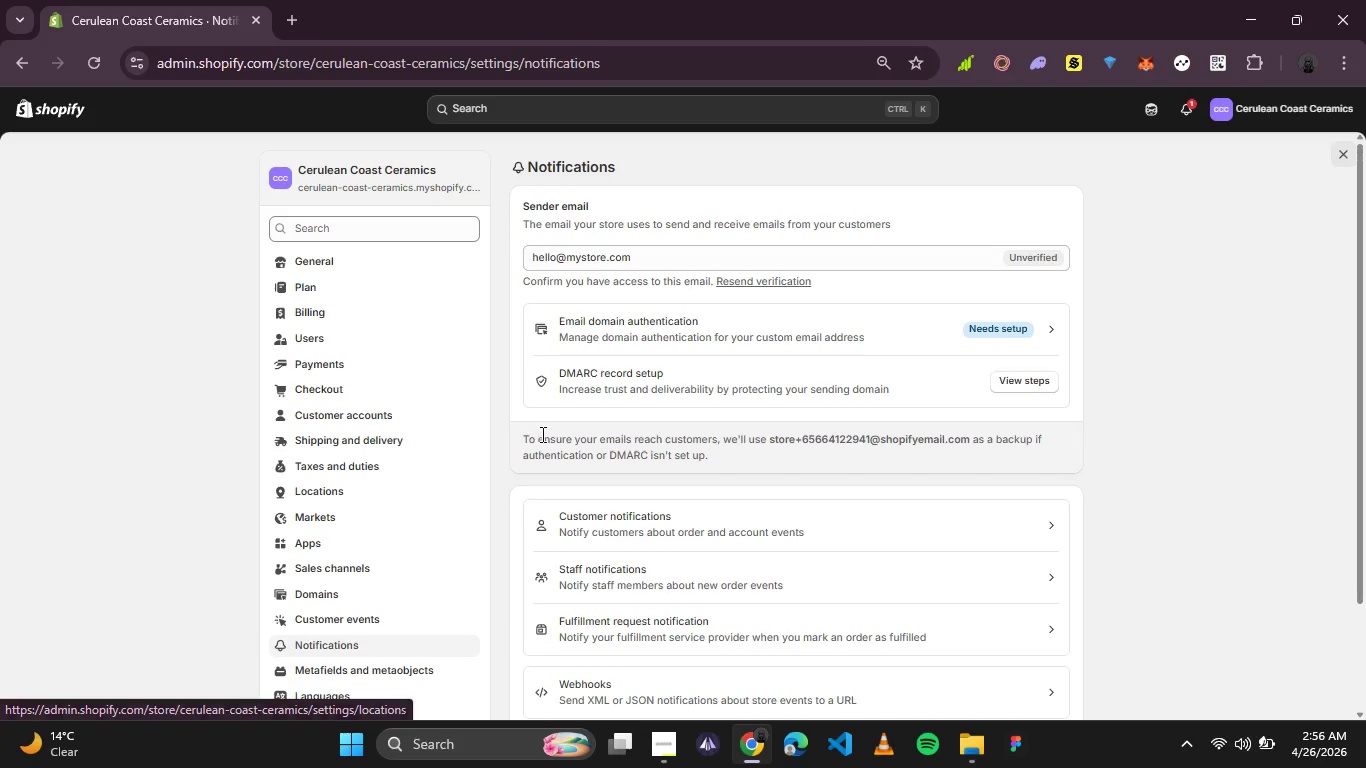 
wait(6.11)
 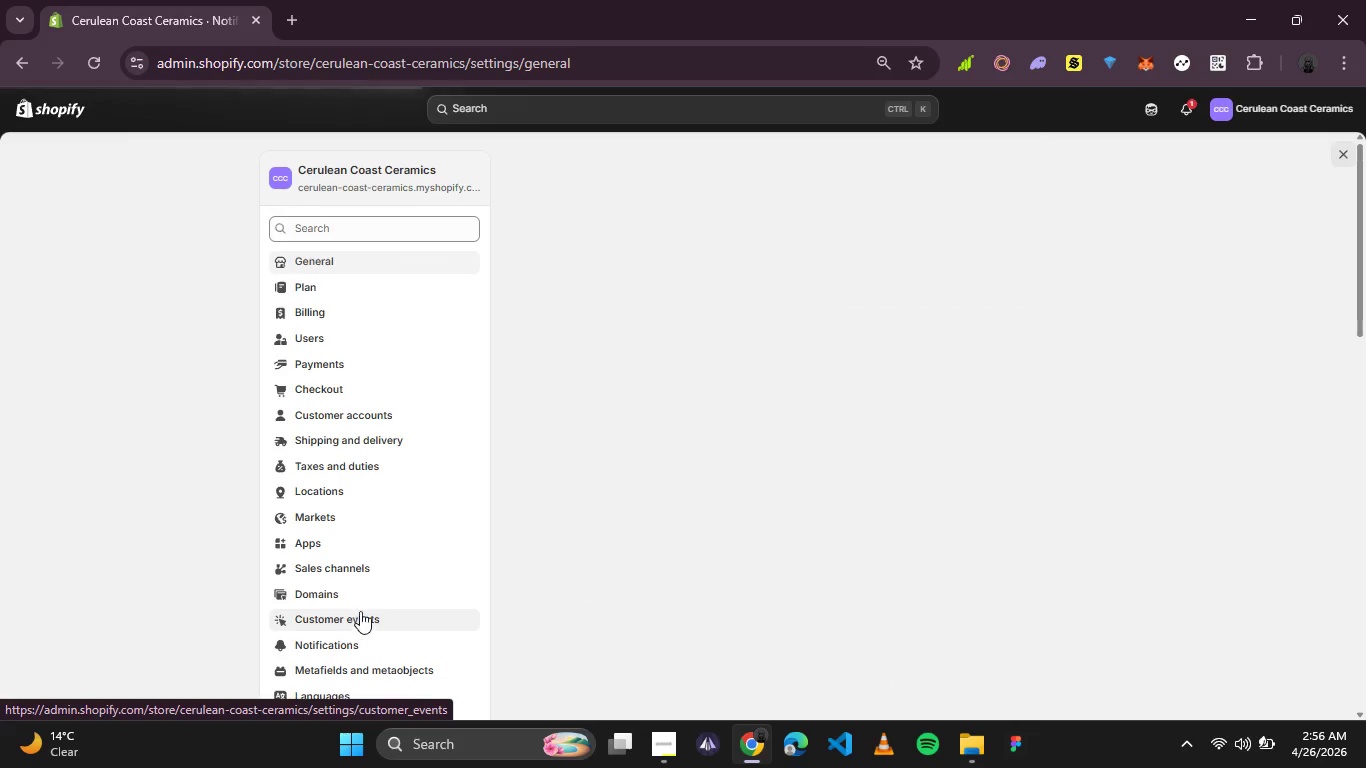 
scroll: coordinate [666, 230], scroll_direction: up, amount: 2.0
 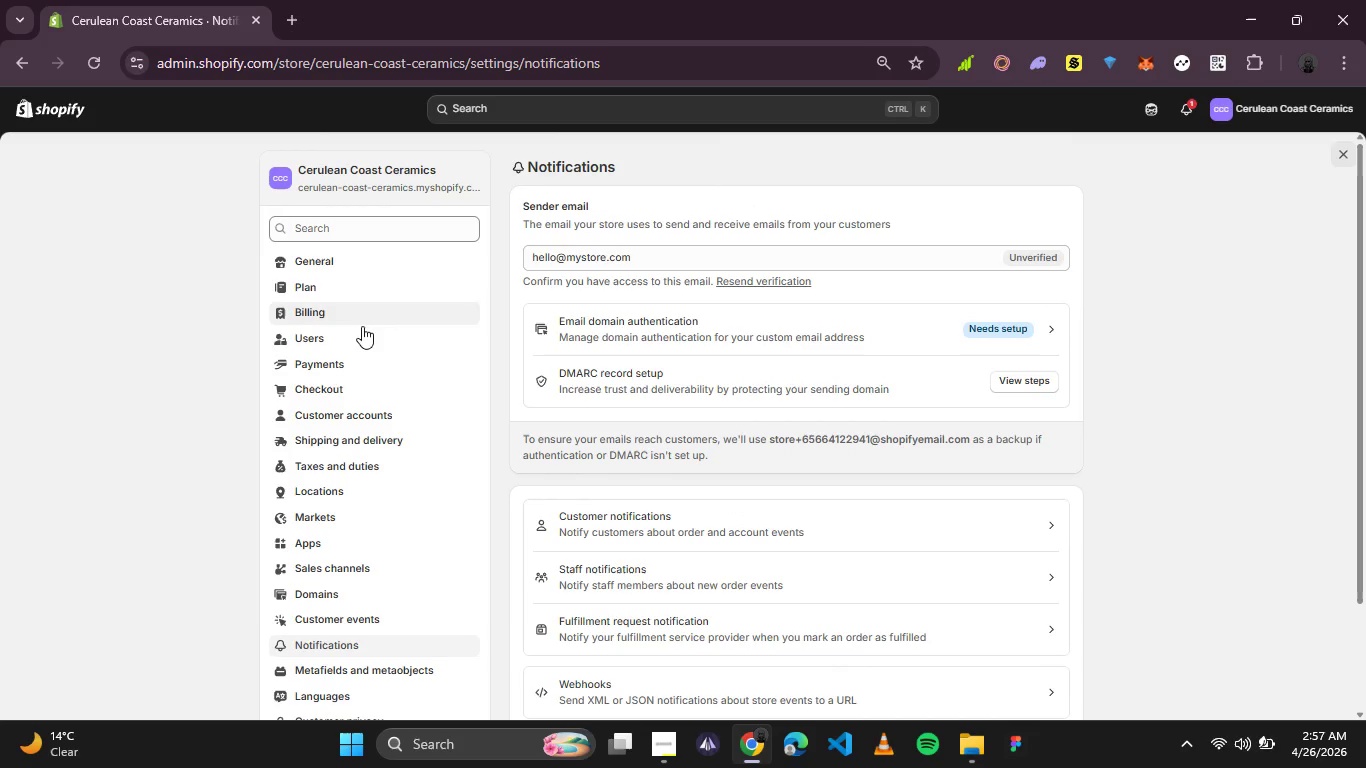 
left_click([362, 331])
 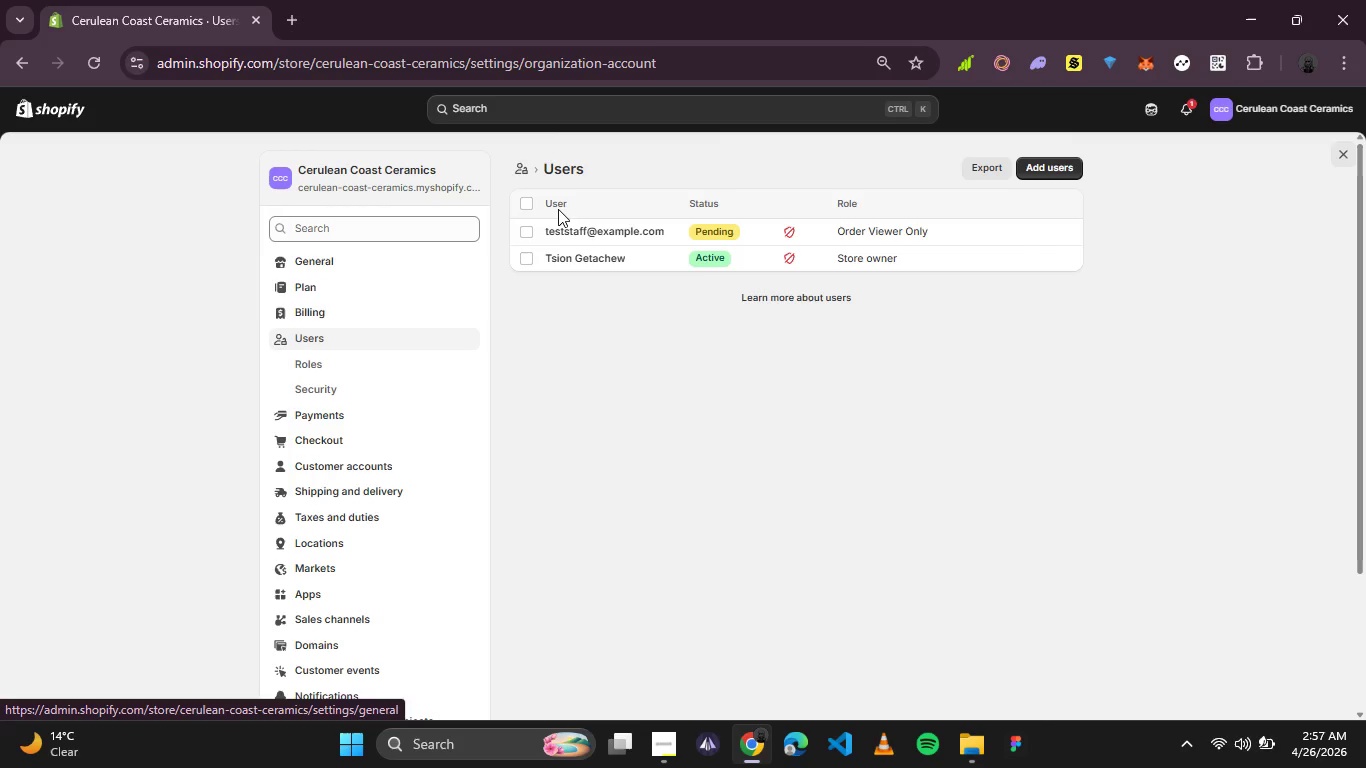 
left_click([589, 232])
 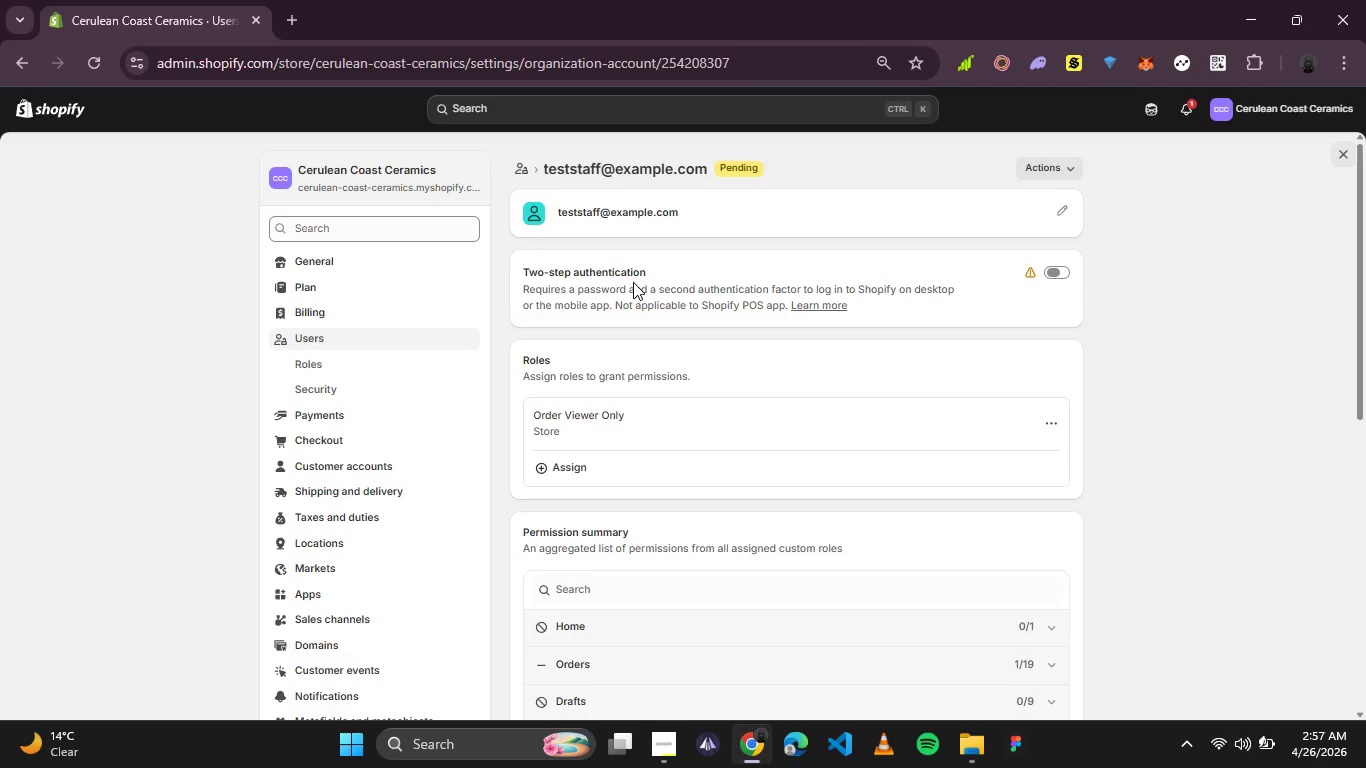 
wait(5.7)
 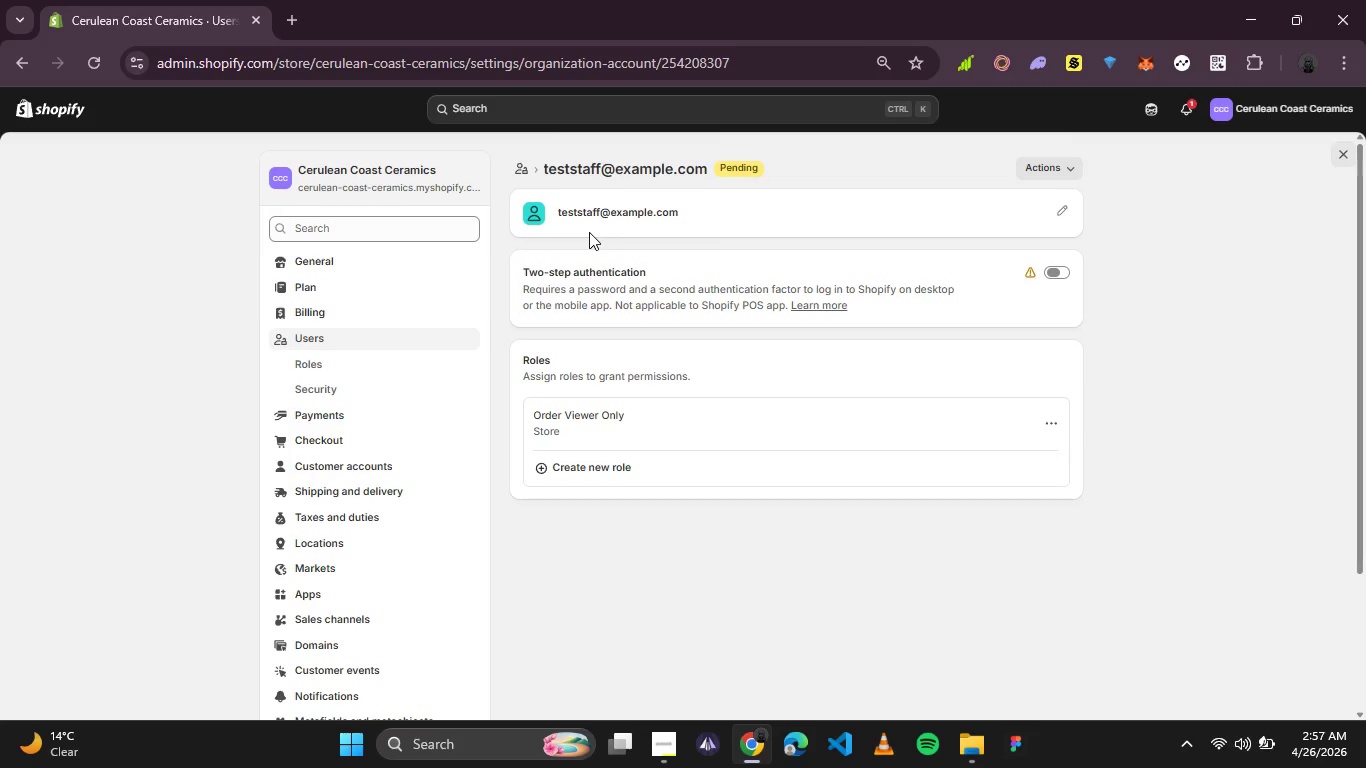 
scroll: coordinate [633, 282], scroll_direction: none, amount: 0.0
 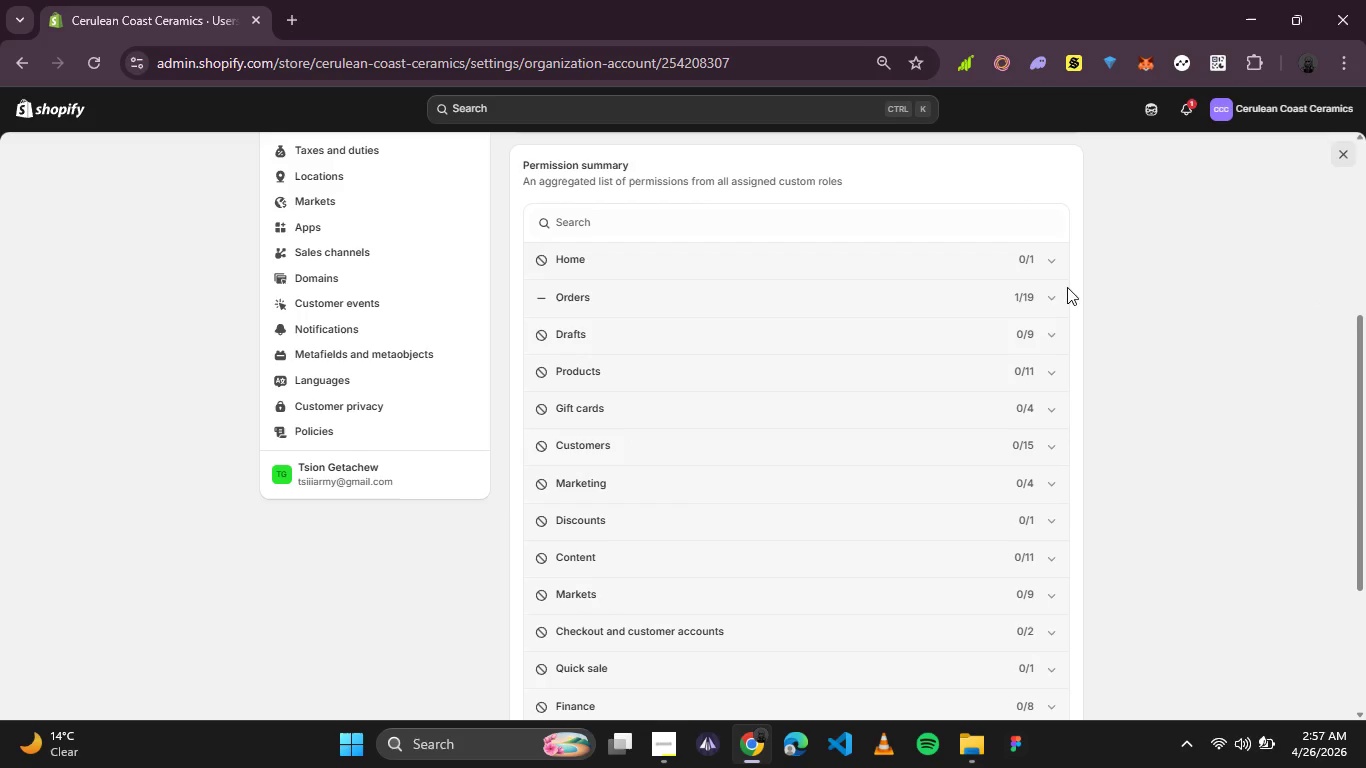 
left_click([1058, 300])
 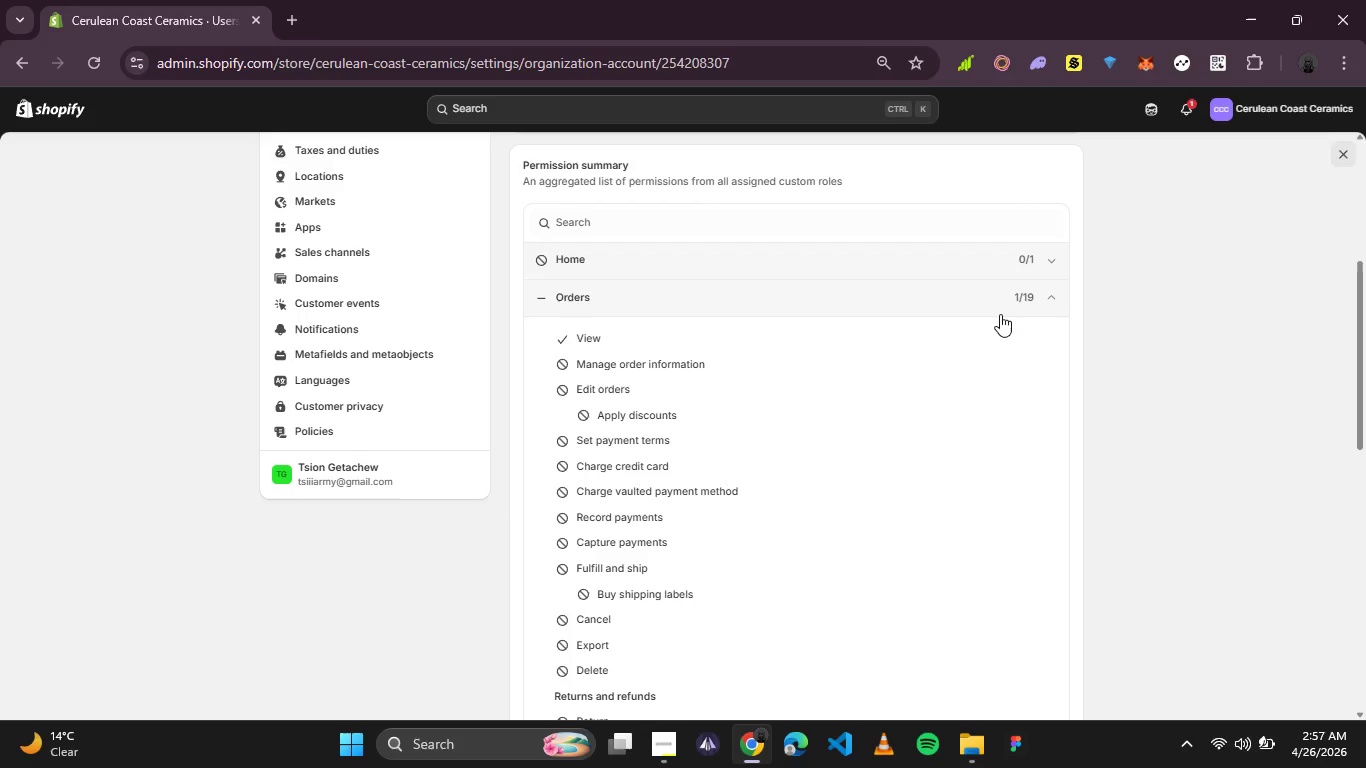 
scroll: coordinate [1000, 314], scroll_direction: down, amount: 1.0
 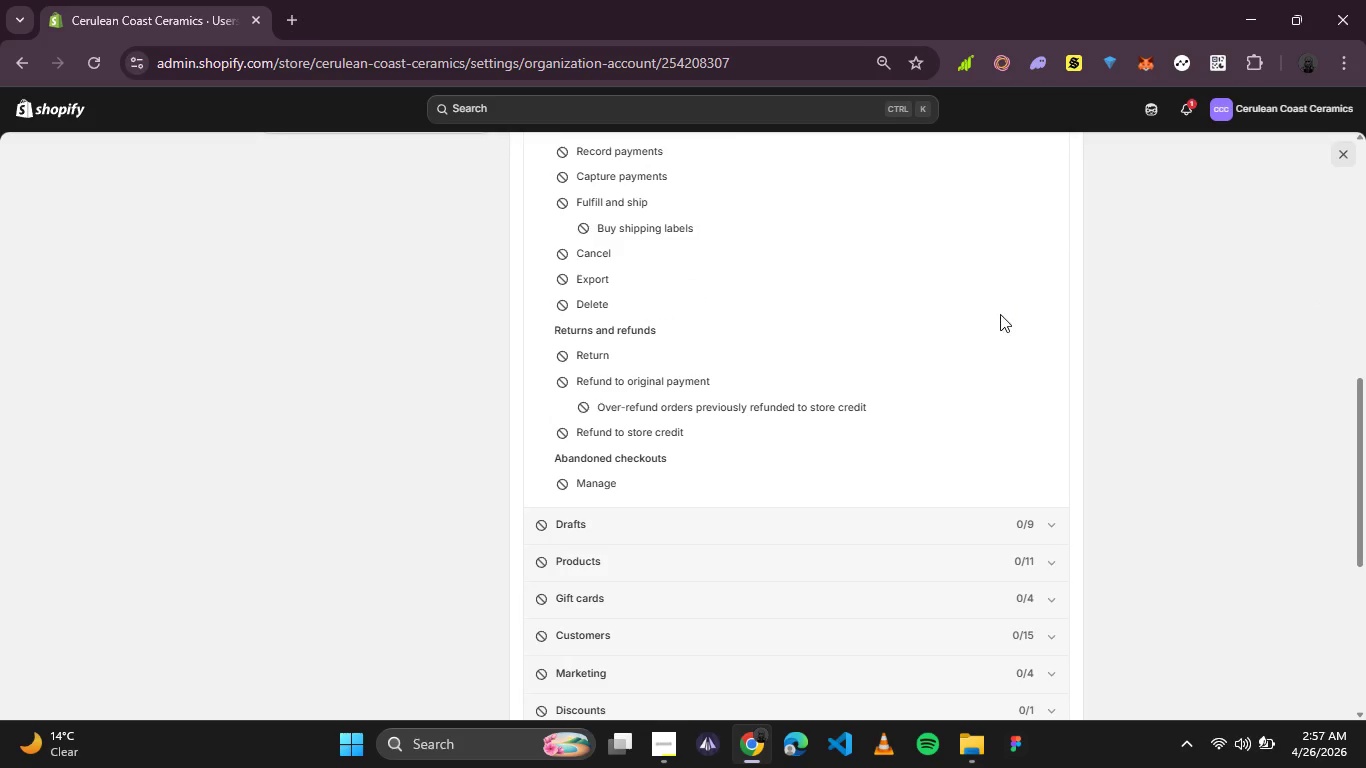 
scroll: coordinate [1000, 314], scroll_direction: up, amount: 2.0
 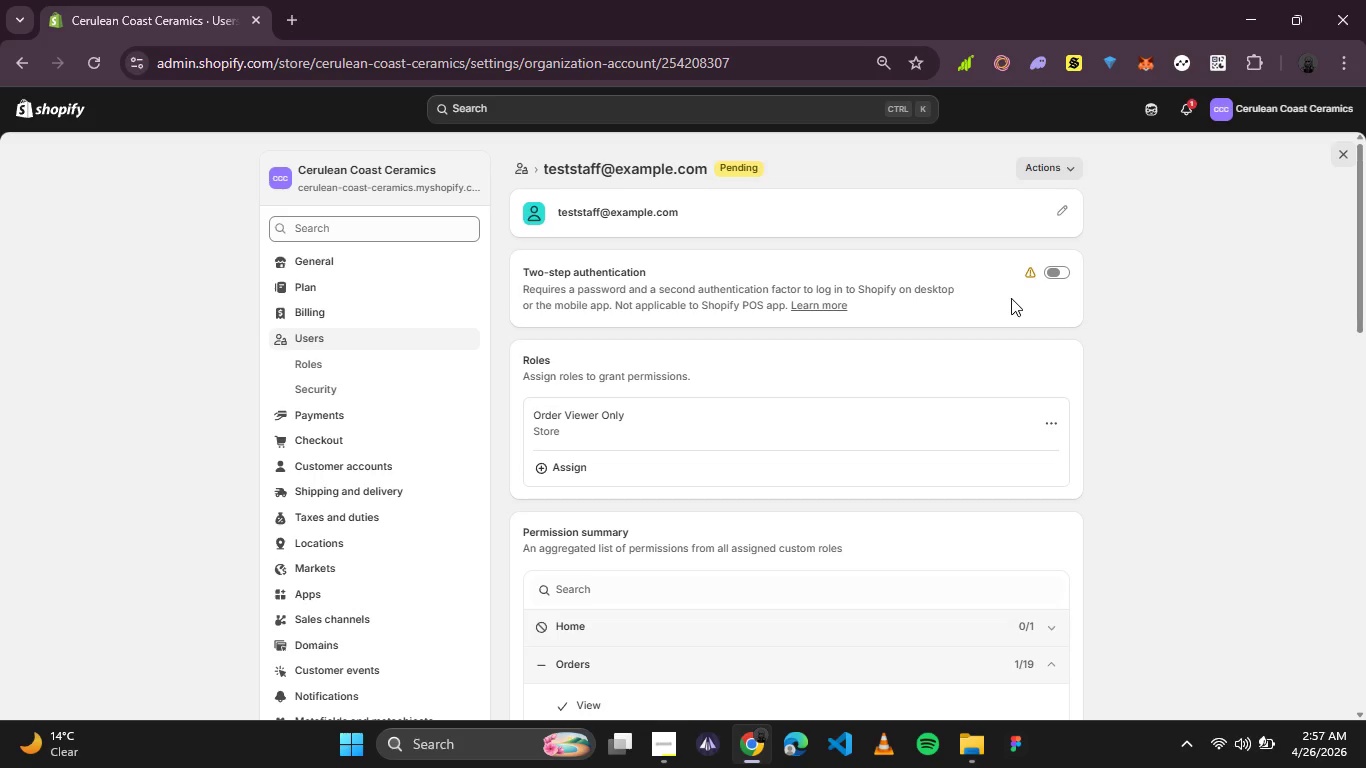 
wait(9.8)
 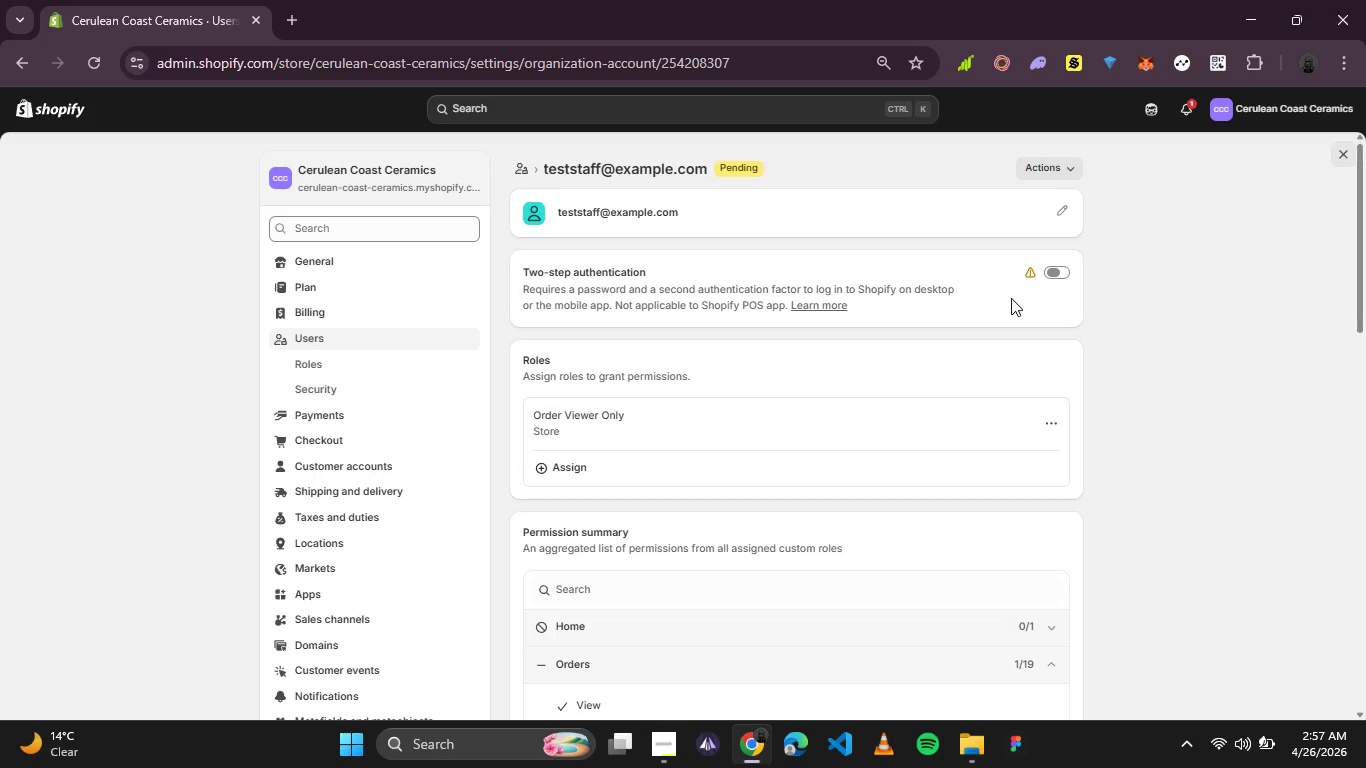 
scroll: coordinate [685, 303], scroll_direction: up, amount: 3.0
 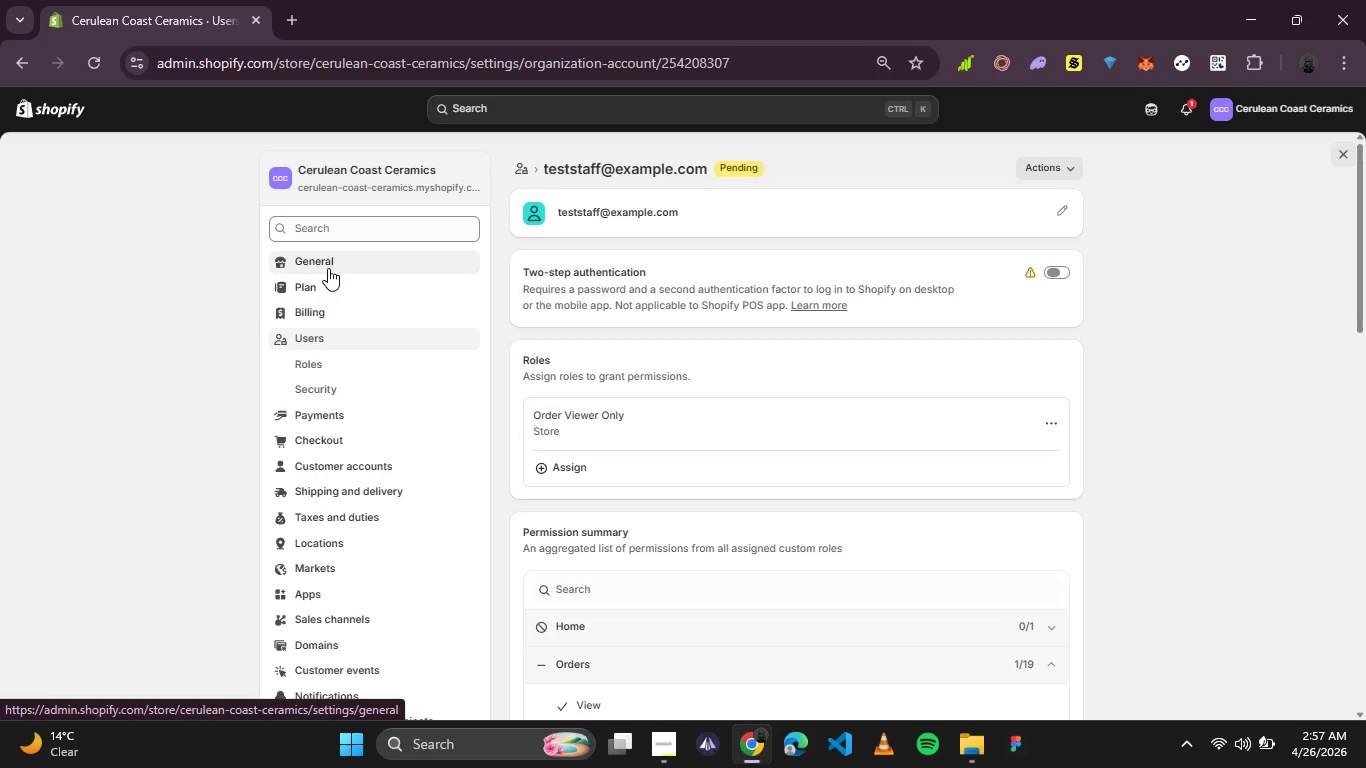 
left_click([331, 268])
 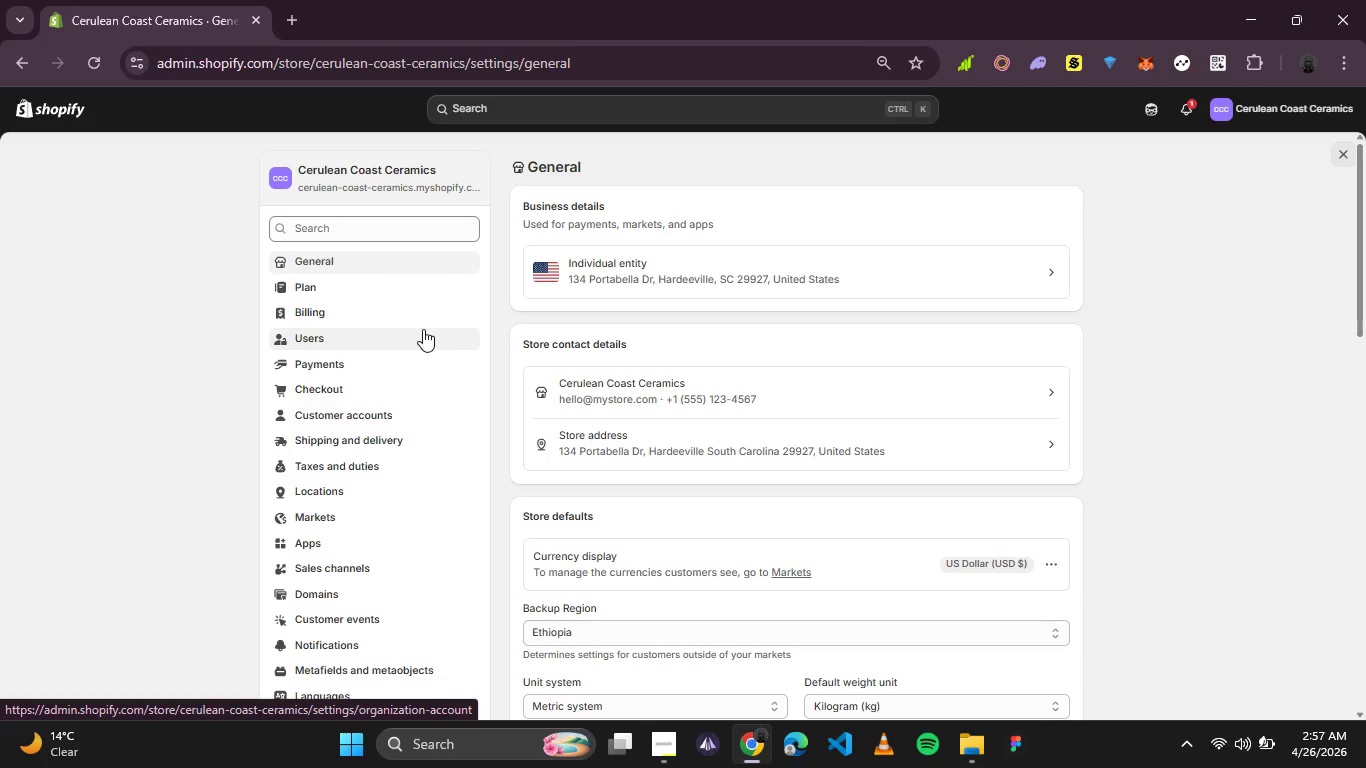 
wait(35.53)
 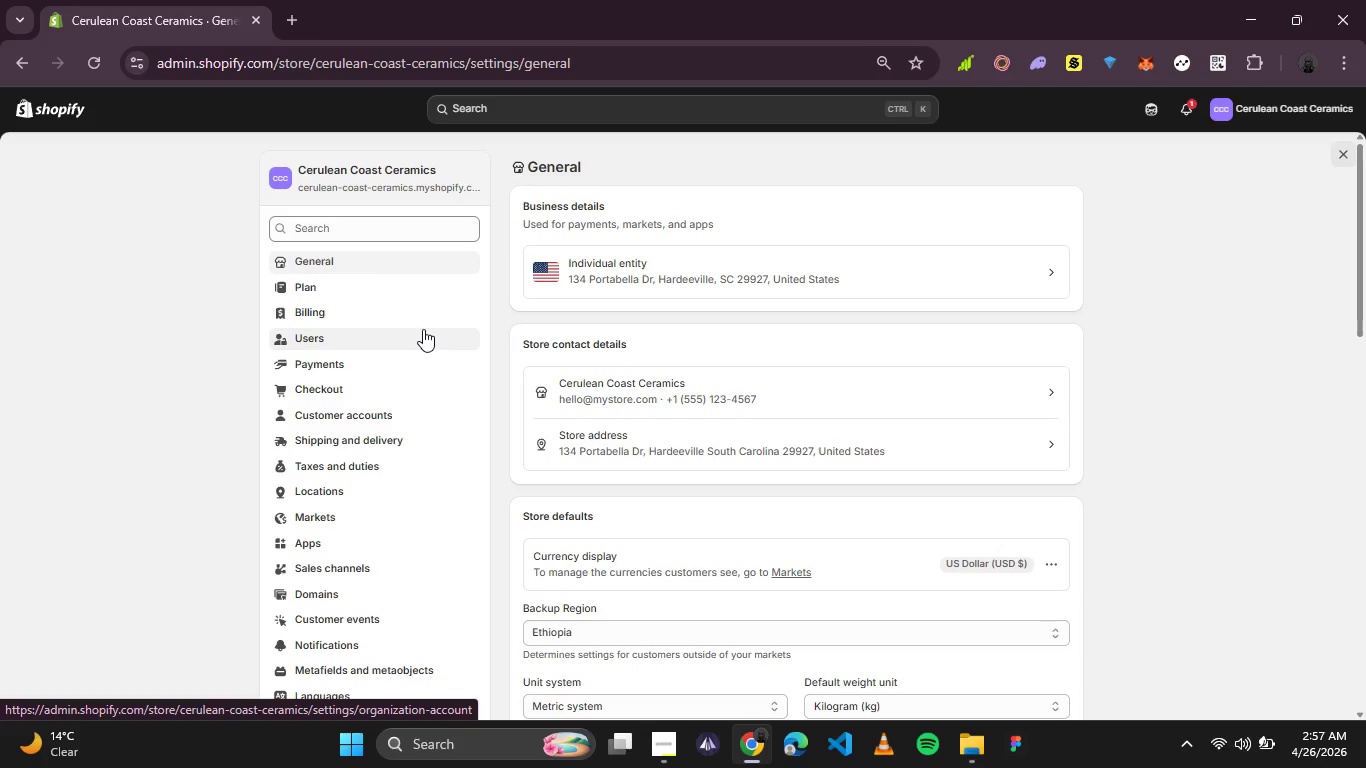 
left_click([981, 438])
 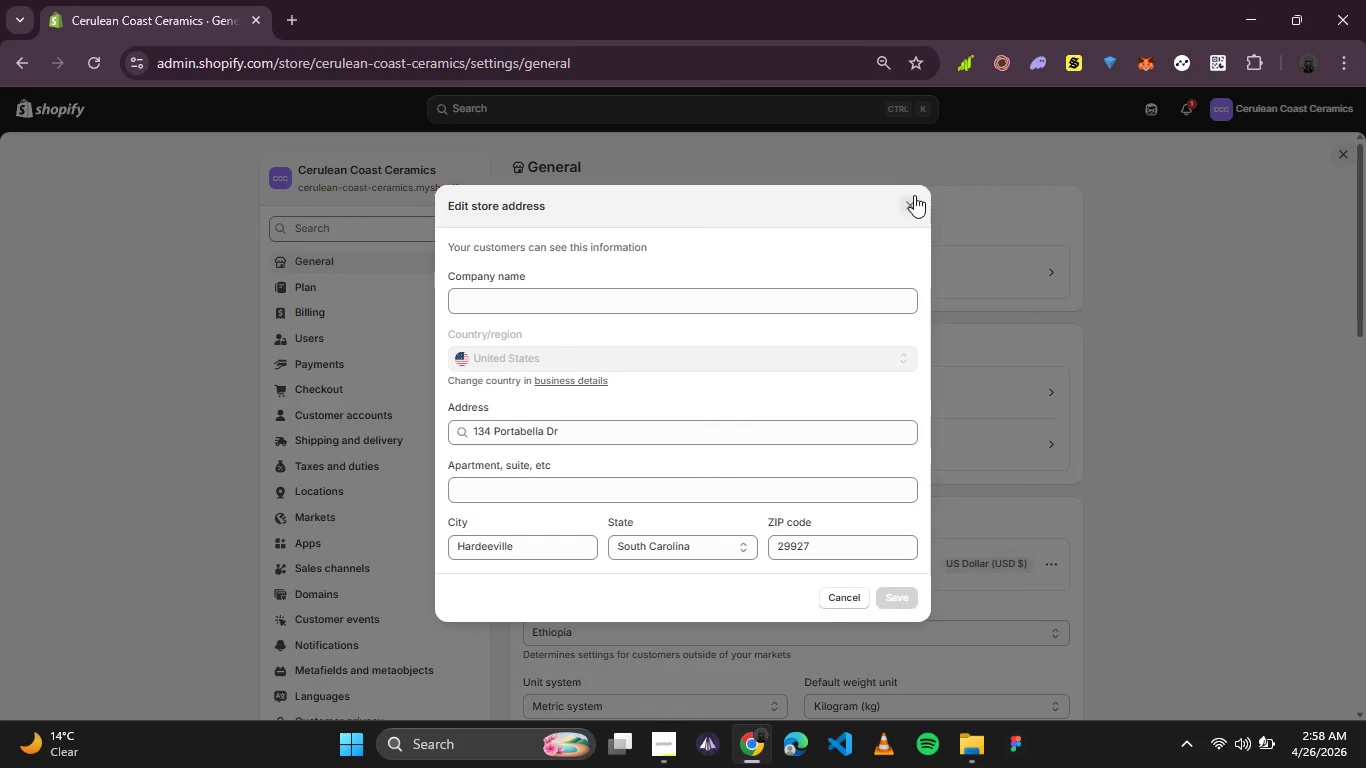 
left_click([911, 201])
 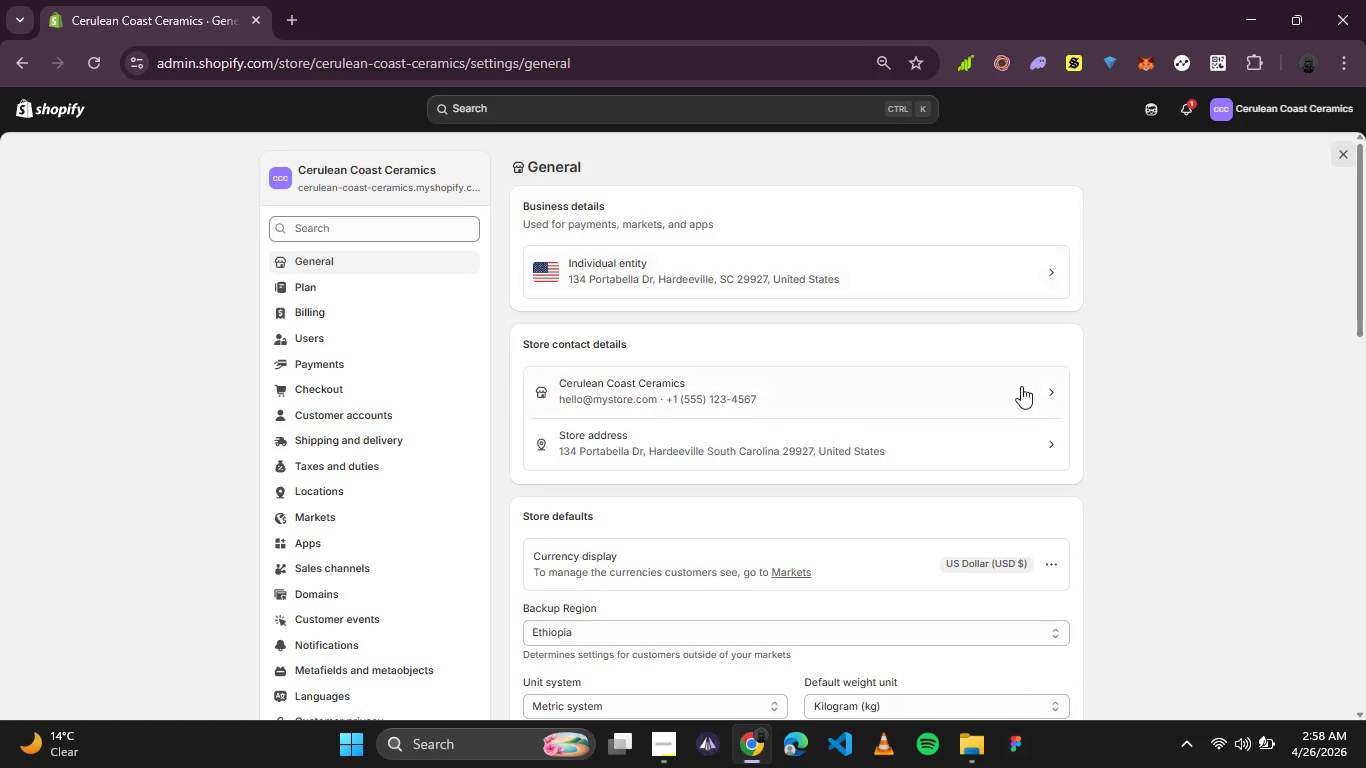 
left_click([1021, 388])
 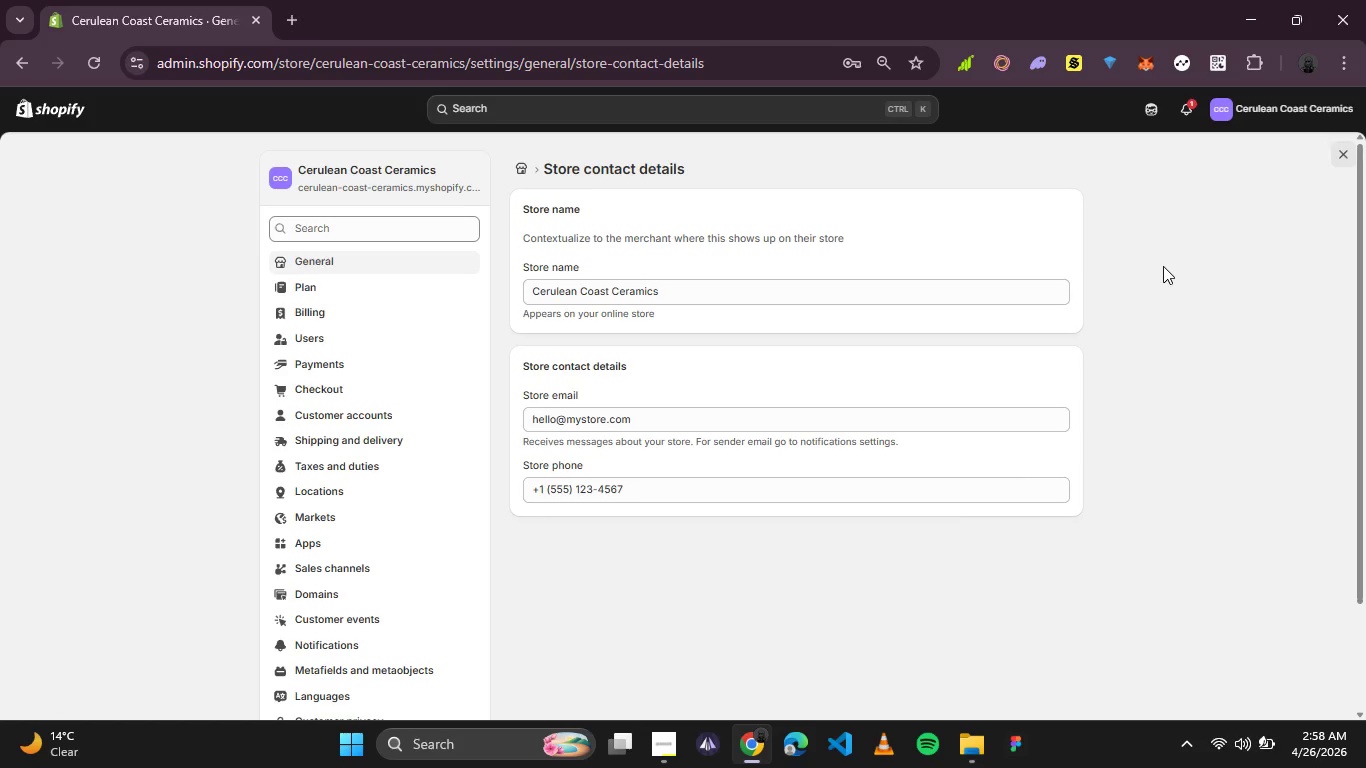 
left_click([1163, 266])
 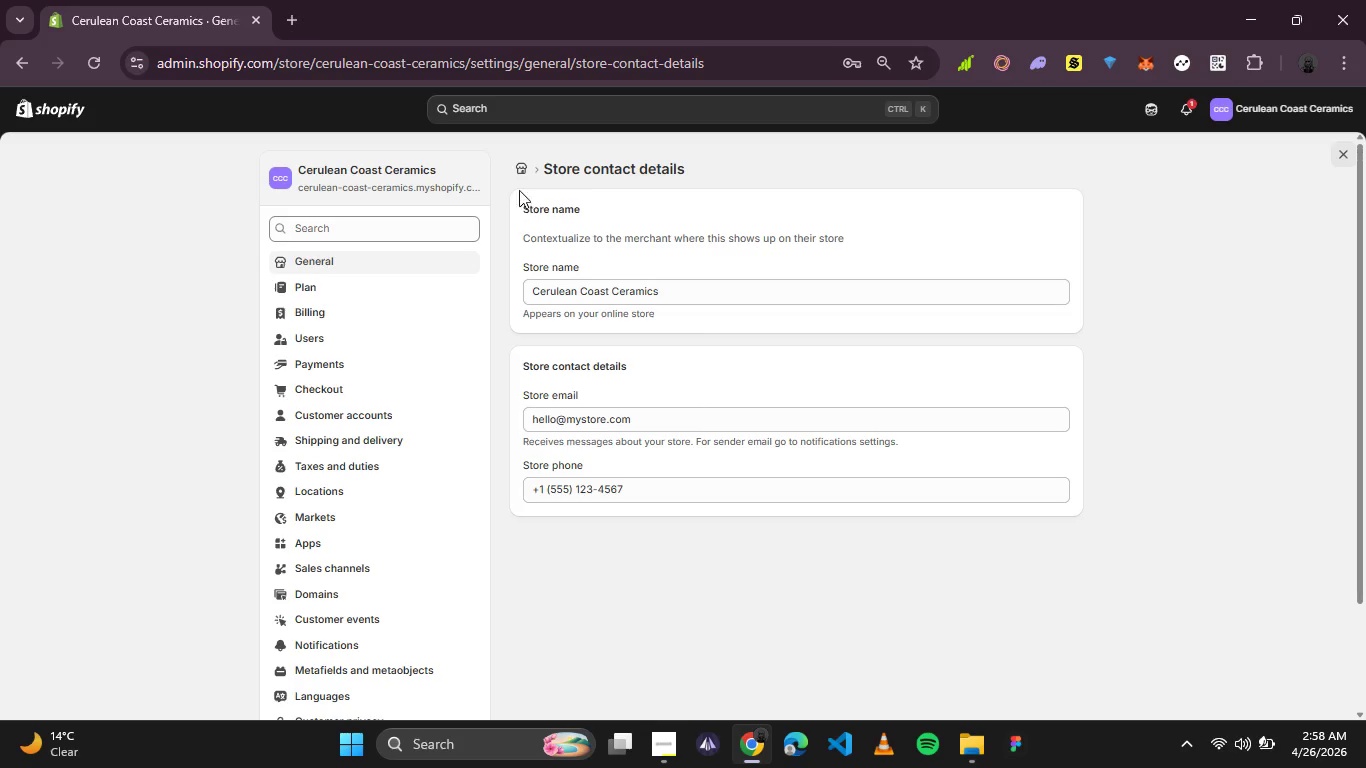 
left_click([510, 160])
 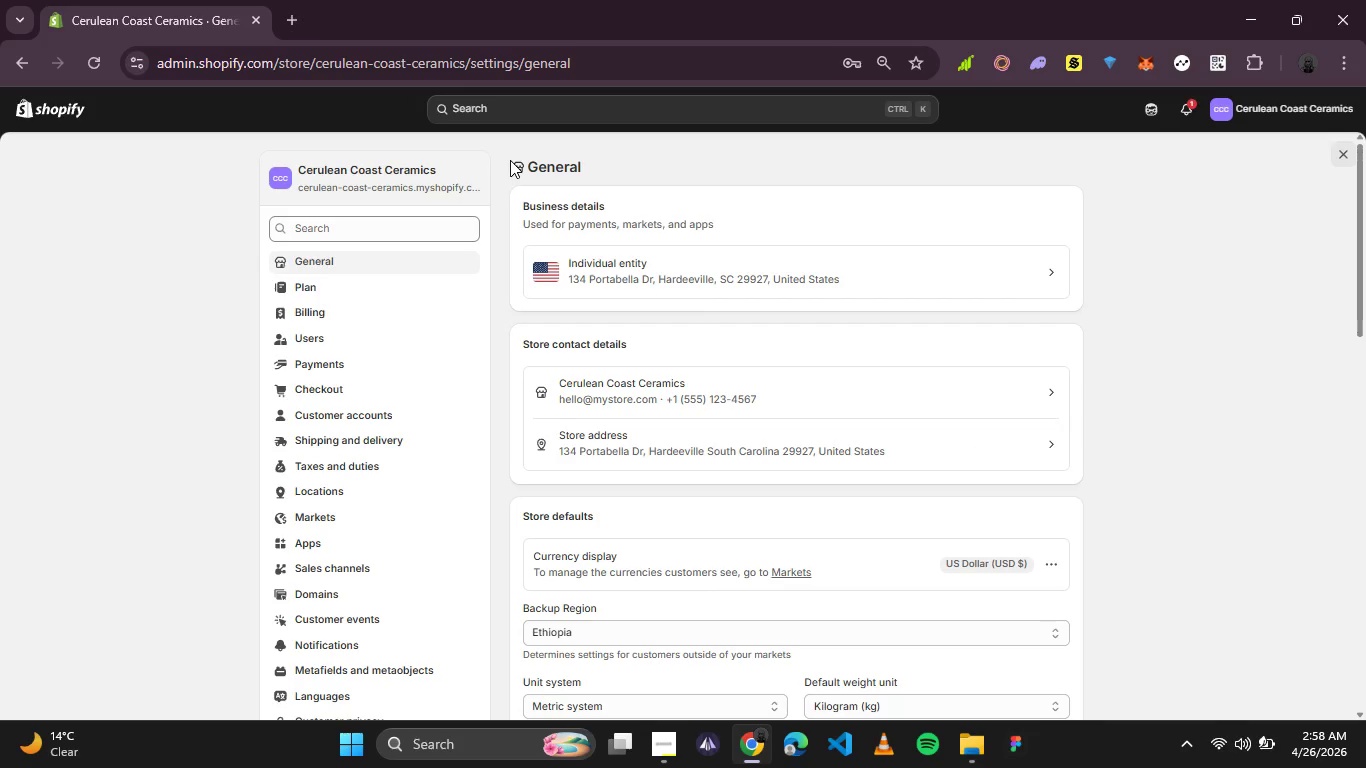 
wait(5.03)
 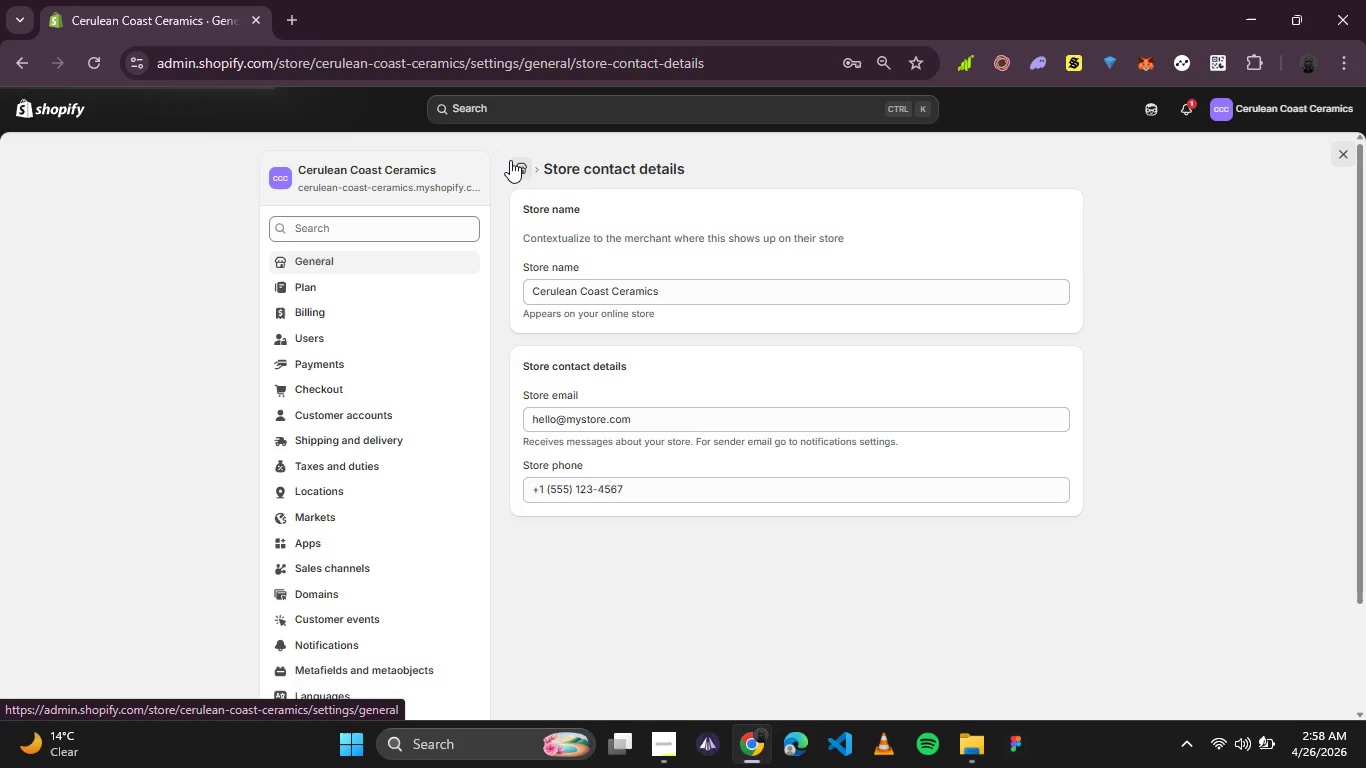 
scroll: coordinate [743, 253], scroll_direction: none, amount: 0.0
 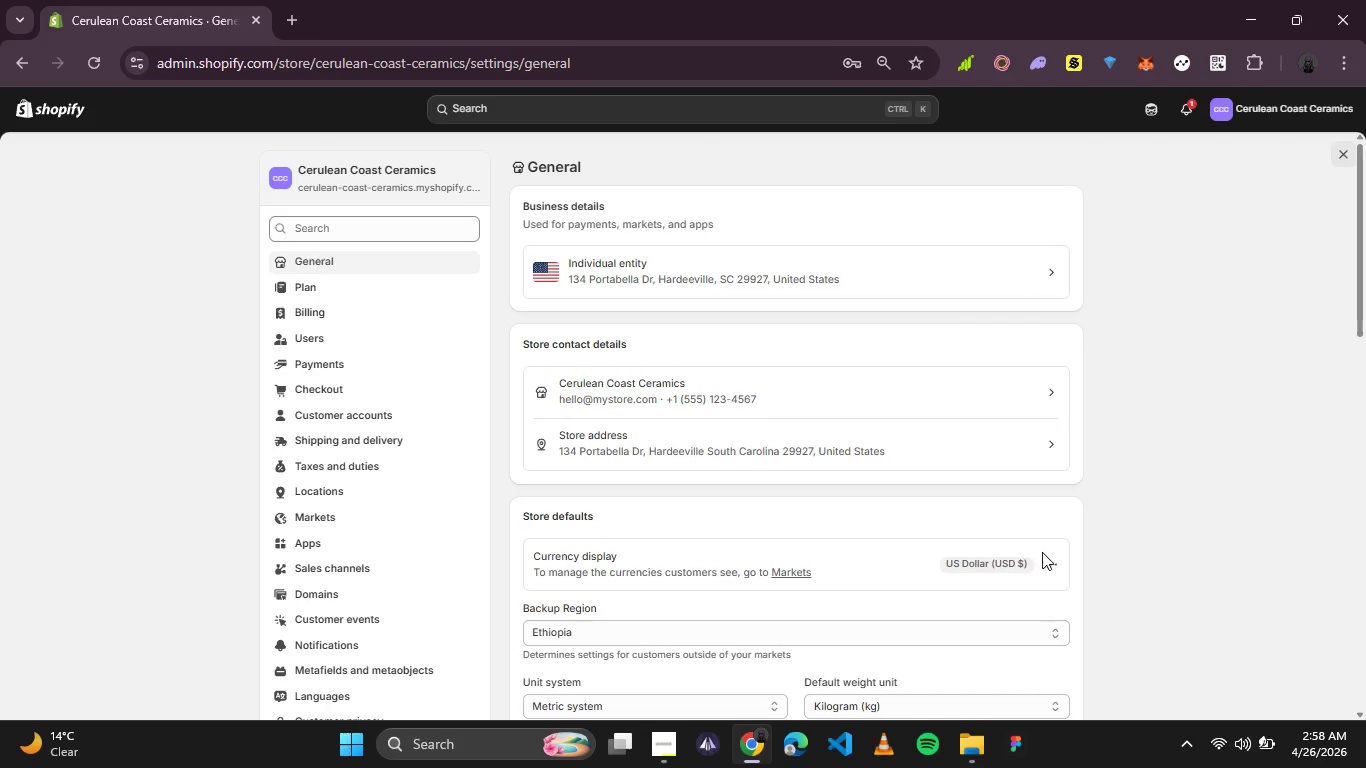 
left_click([1045, 564])
 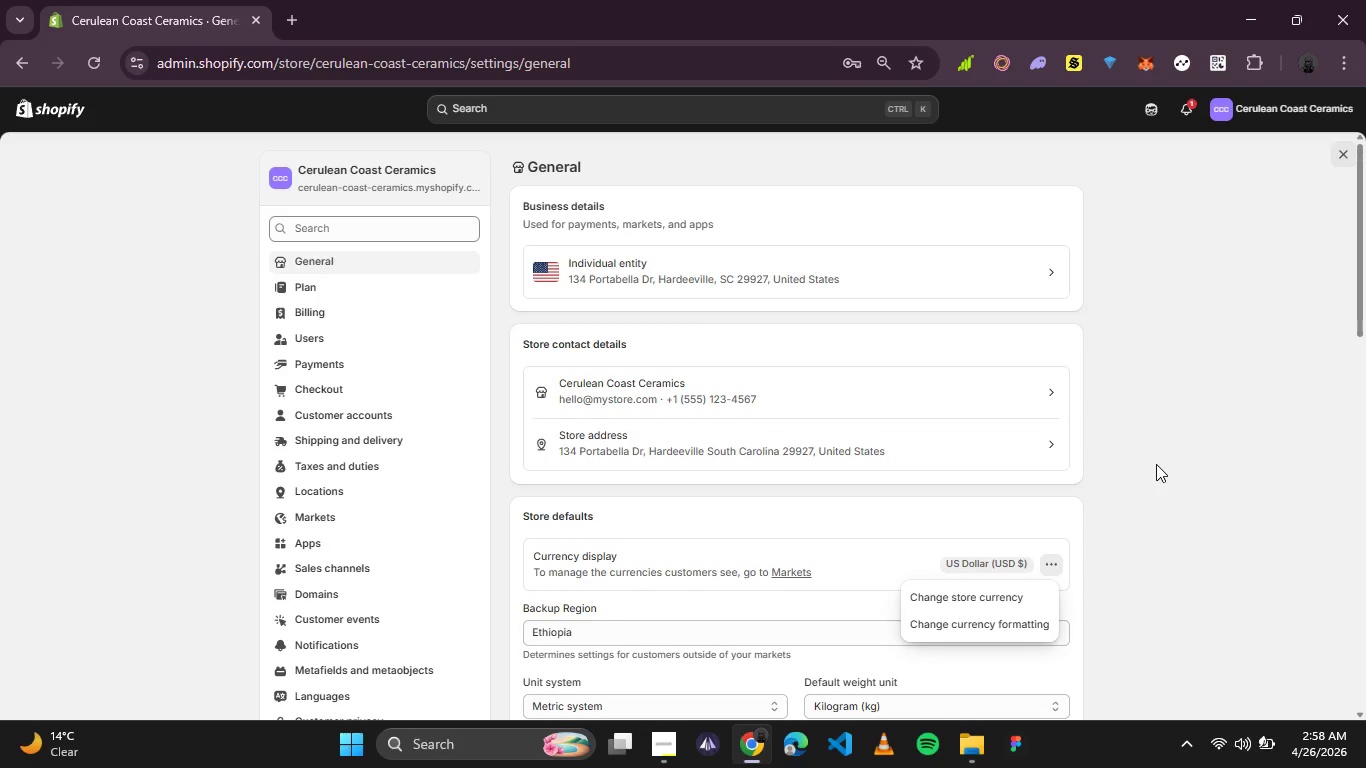 
wait(19.66)
 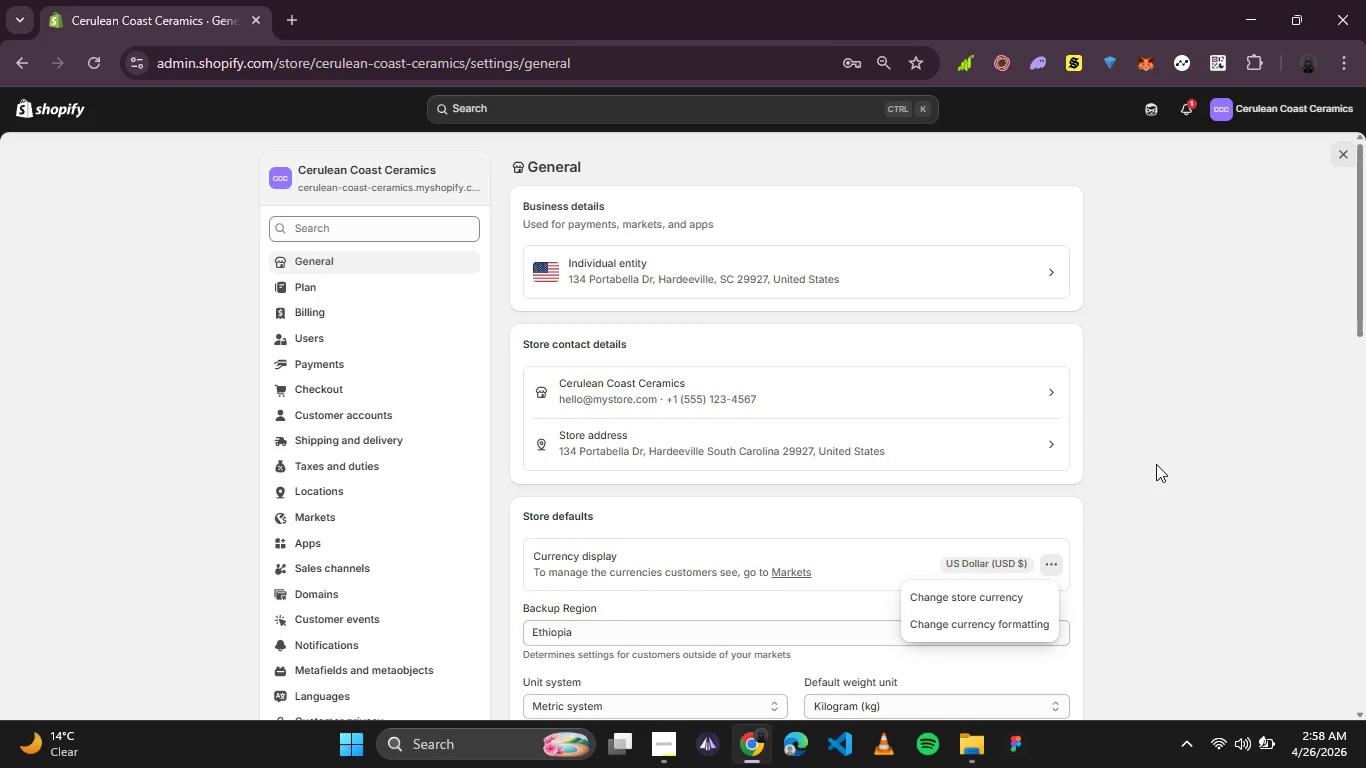 
left_click([1127, 501])
 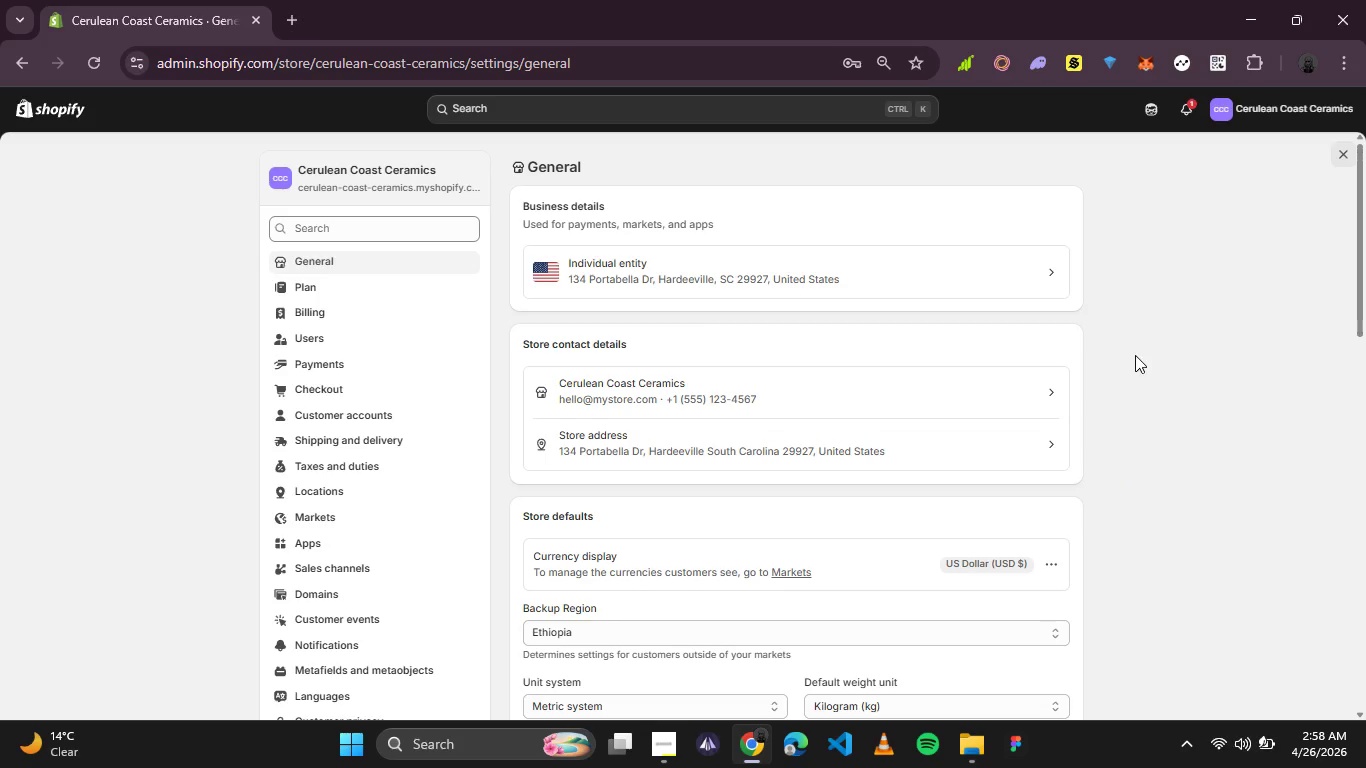 
scroll: coordinate [1142, 359], scroll_direction: none, amount: 0.0
 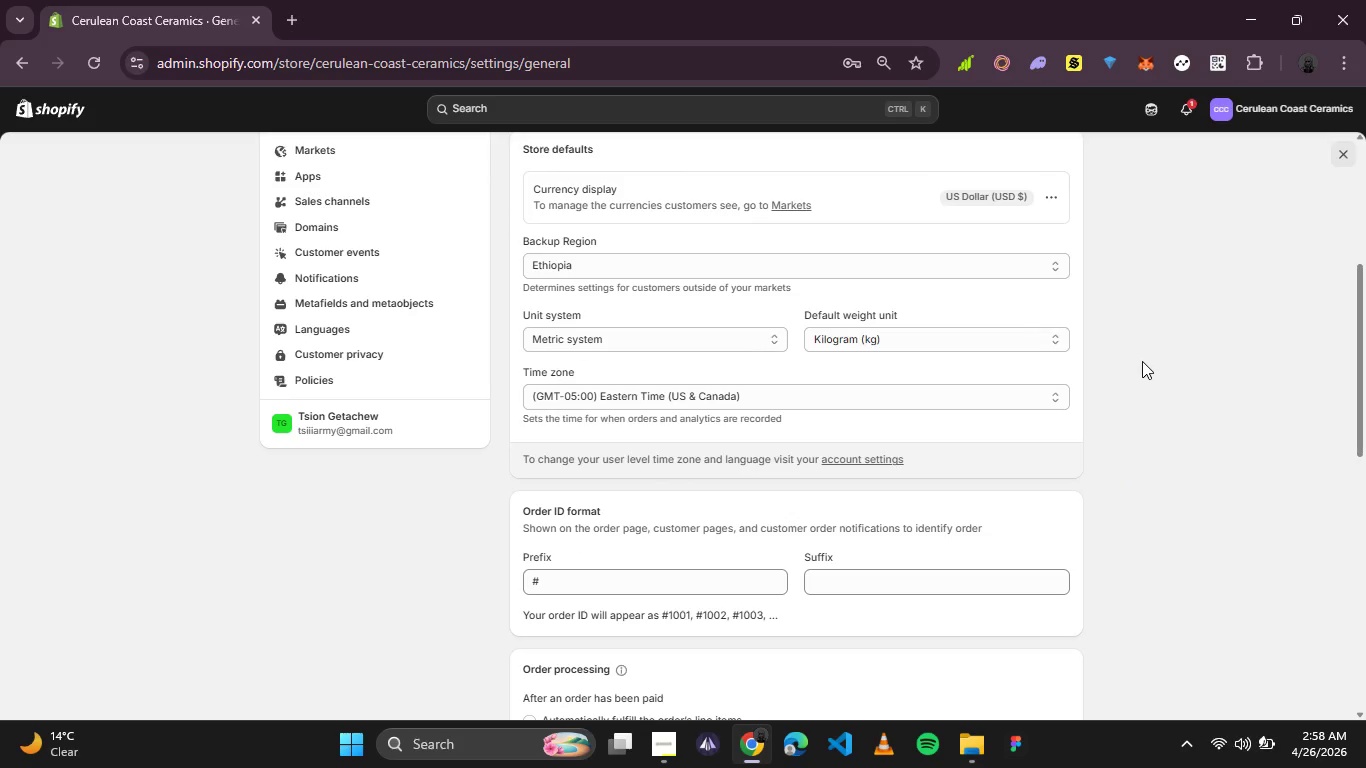 